 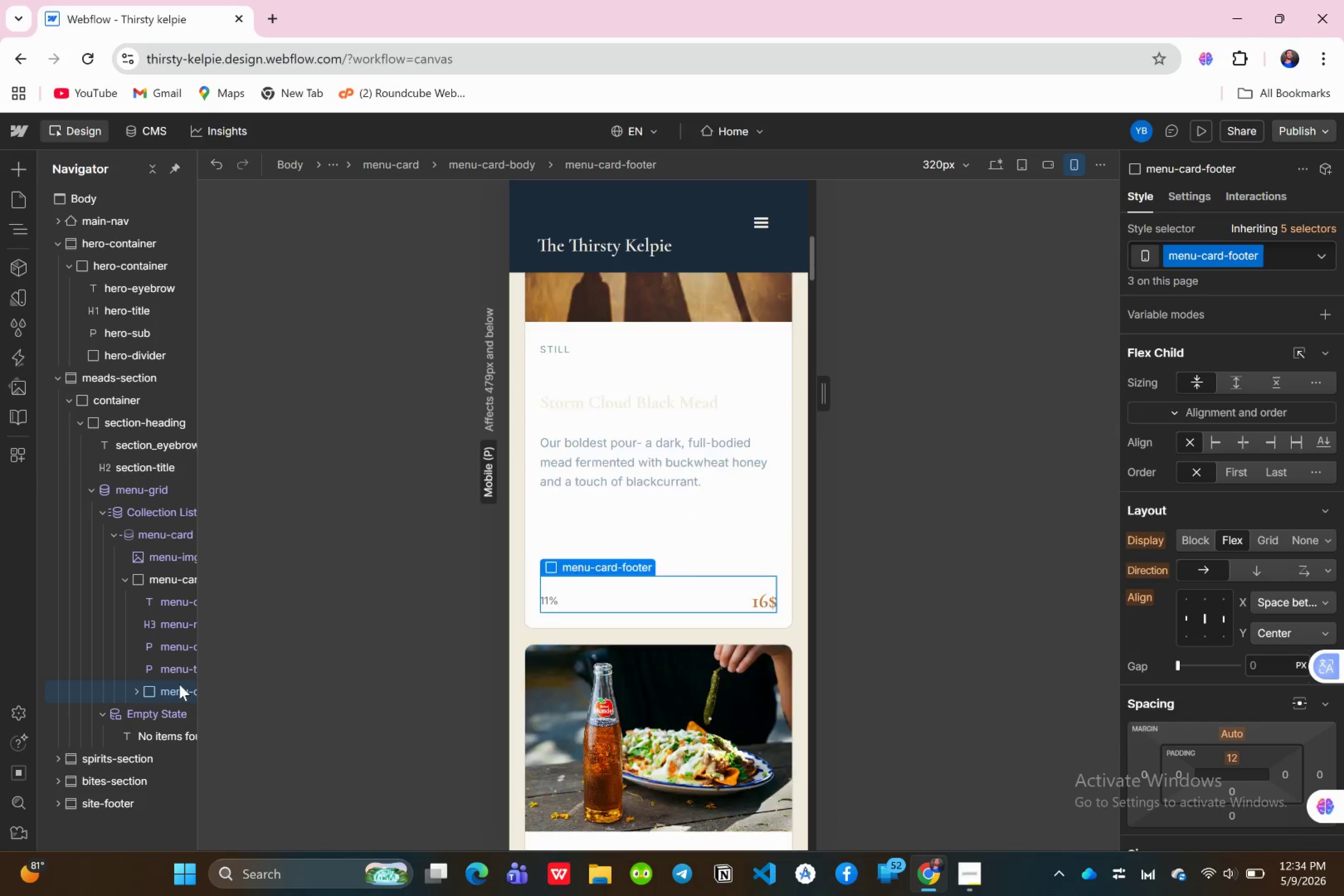 
left_click([163, 577])
 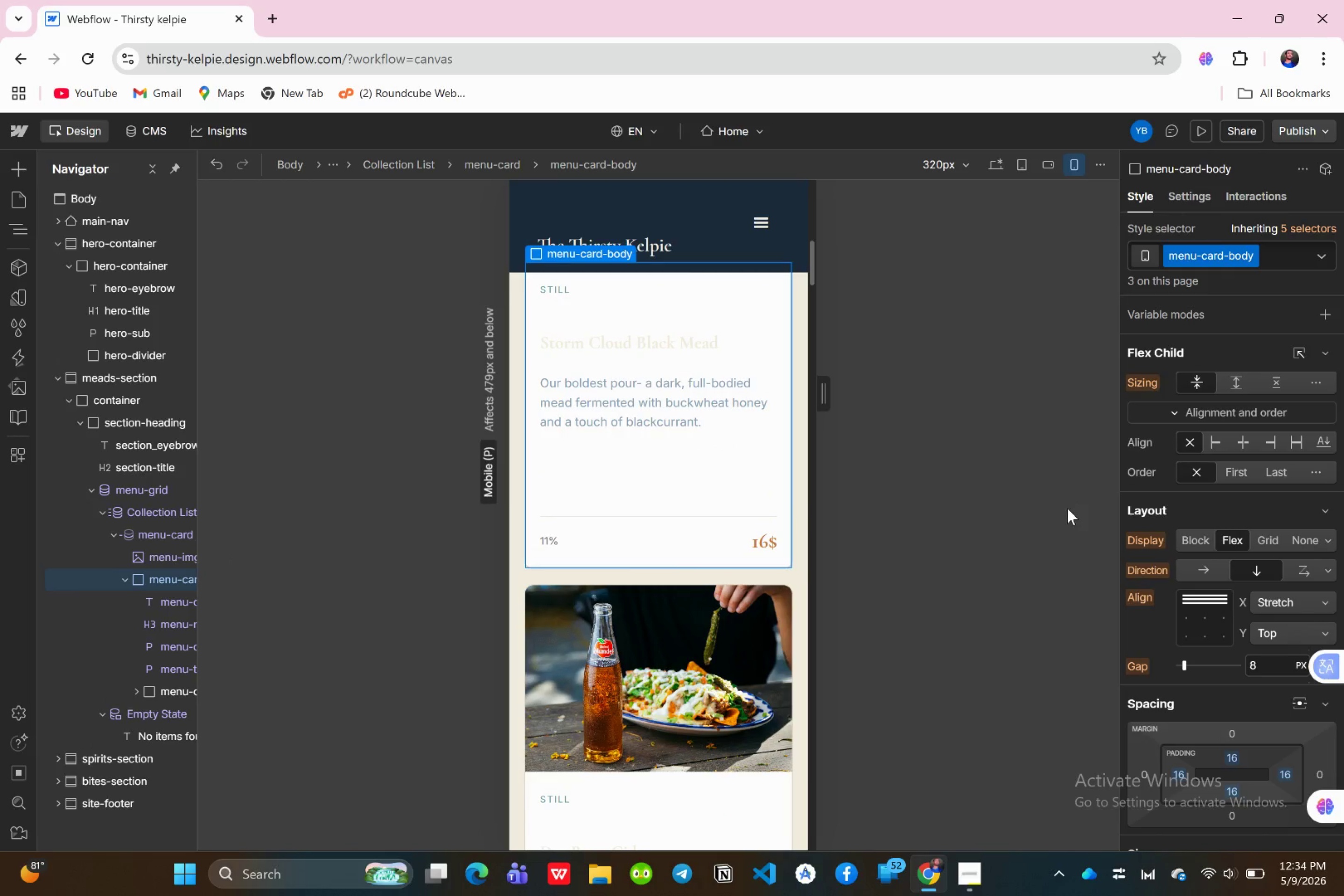 
wait(5.11)
 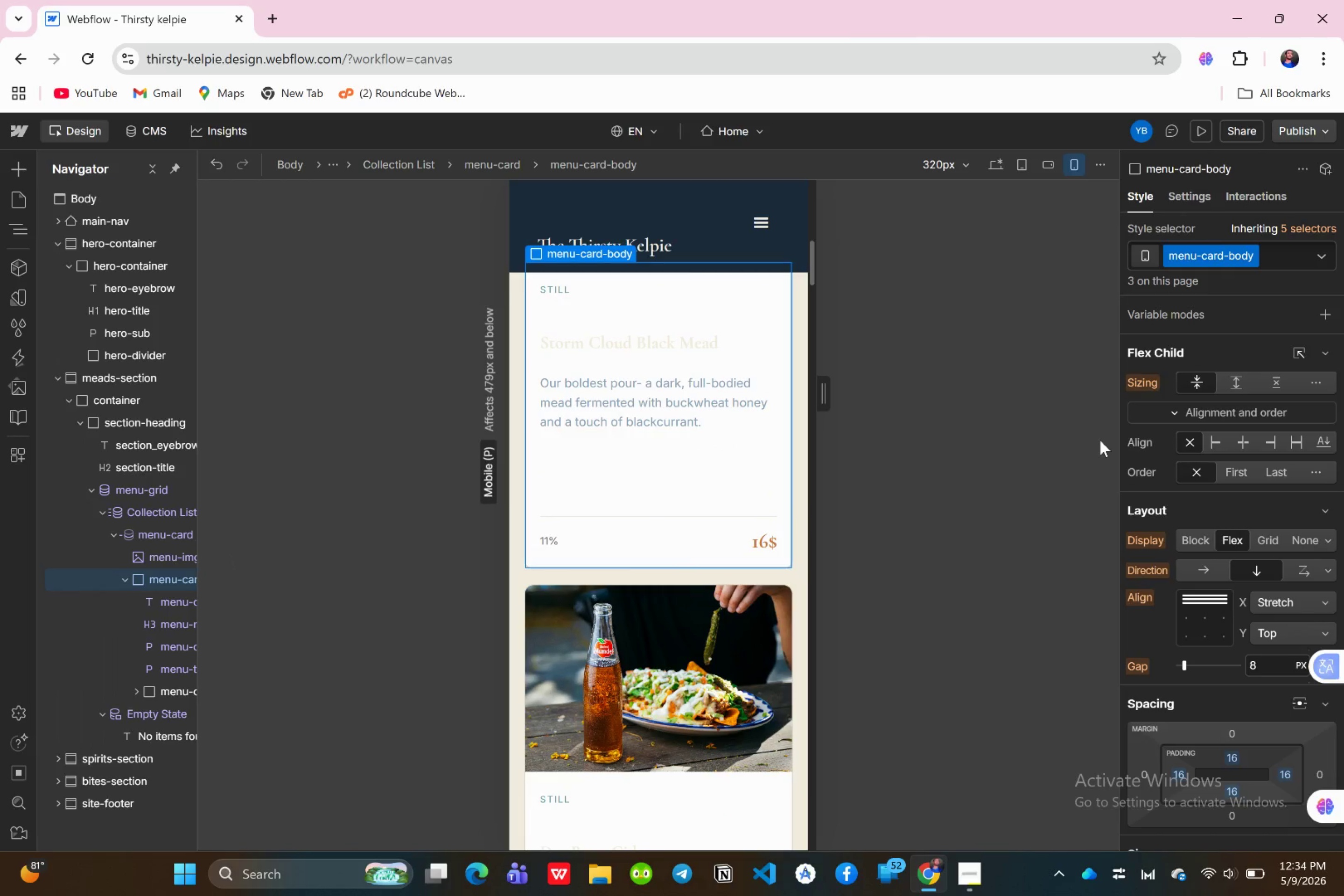 
scroll: coordinate [1232, 408], scroll_direction: up, amount: 3.0
 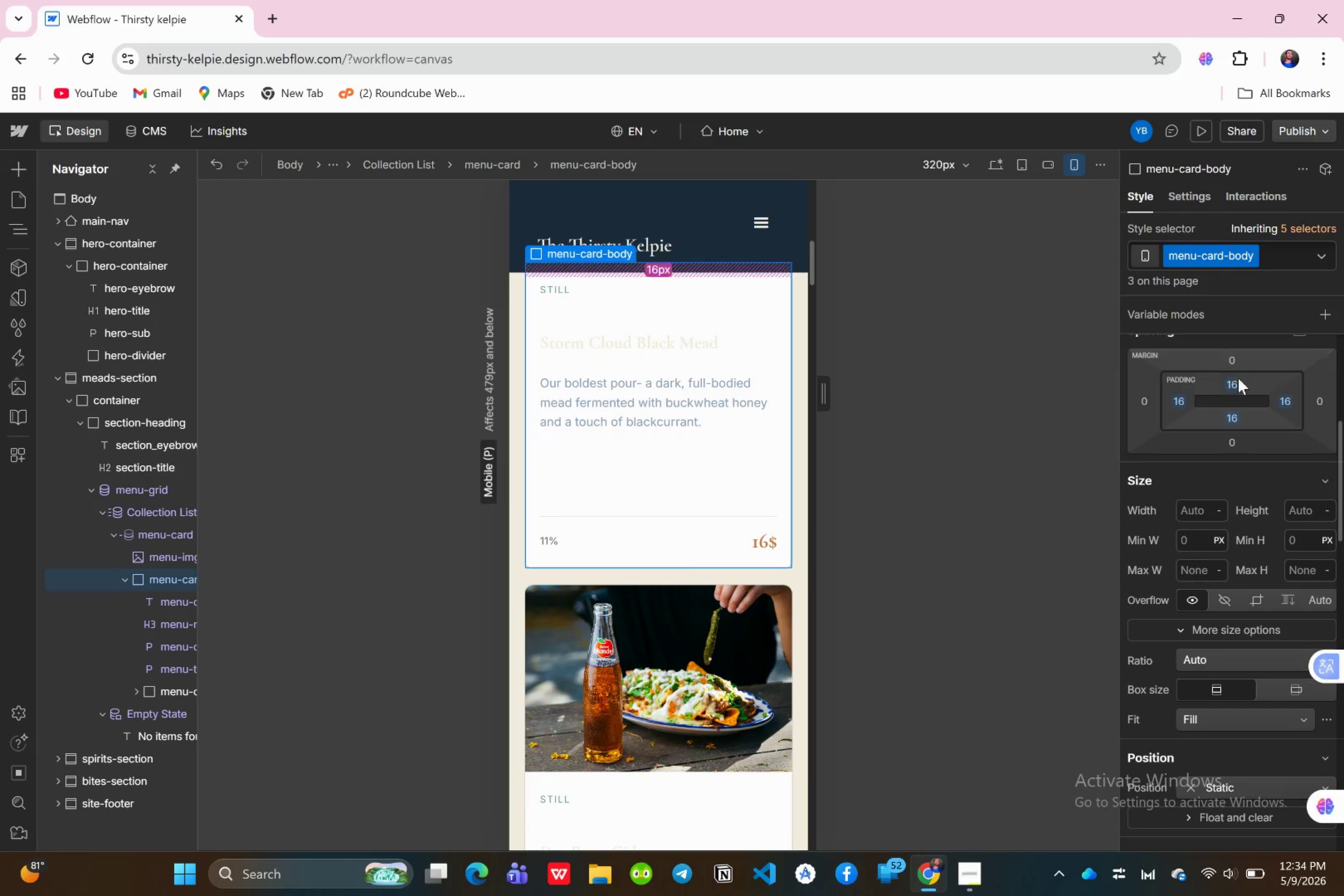 
left_click([1237, 385])
 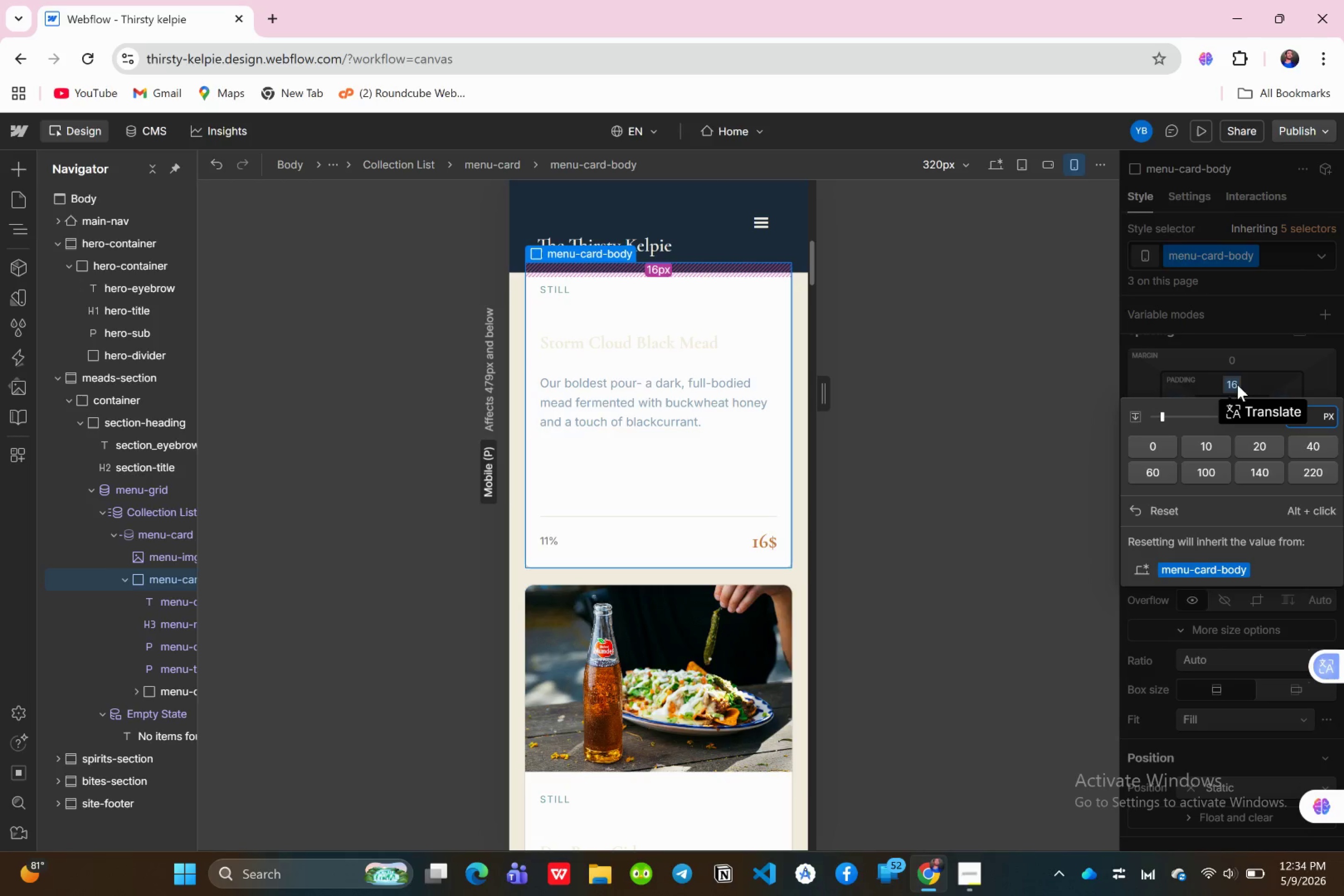 
type(14)
 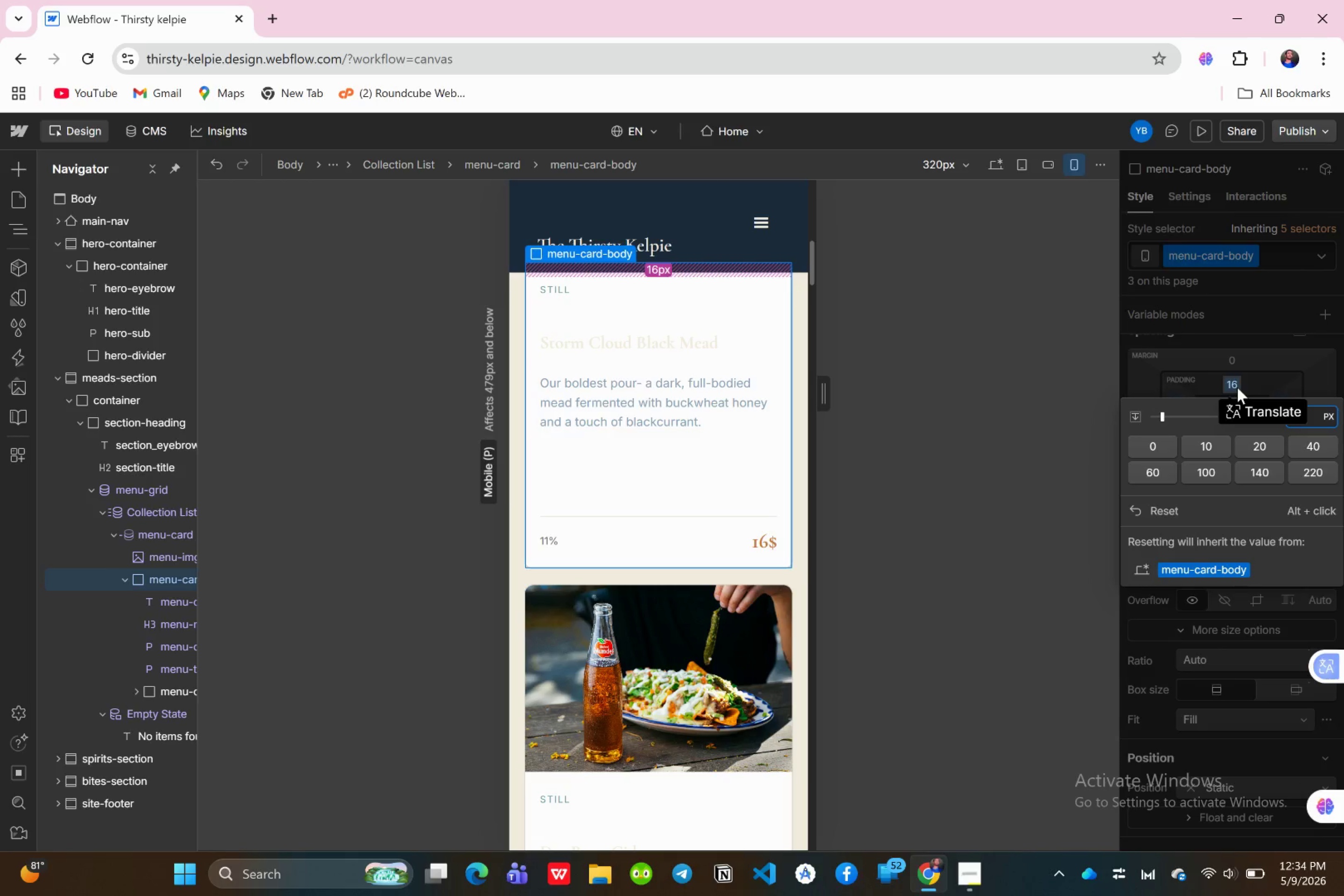 
key(Enter)
 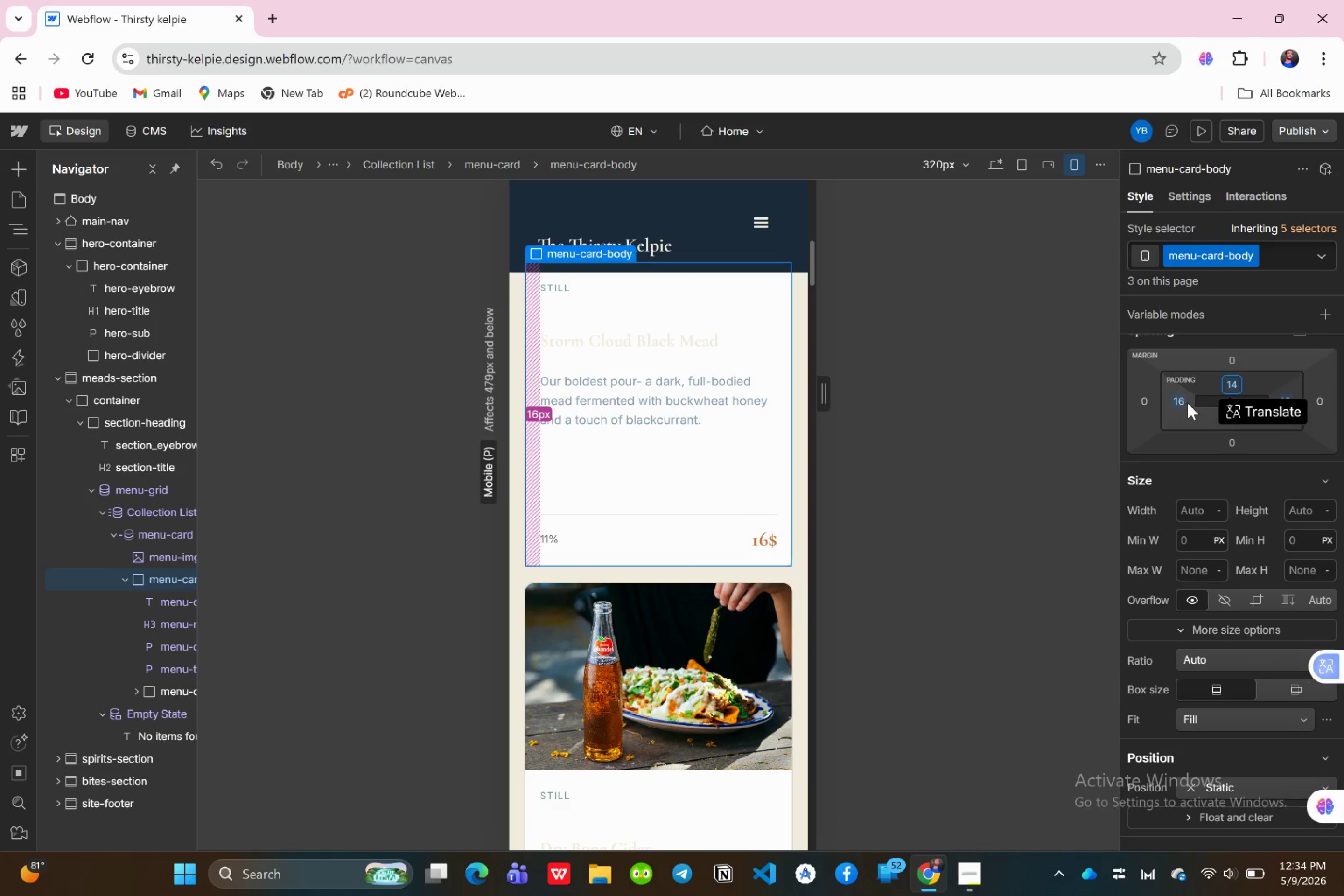 
left_click([1188, 403])
 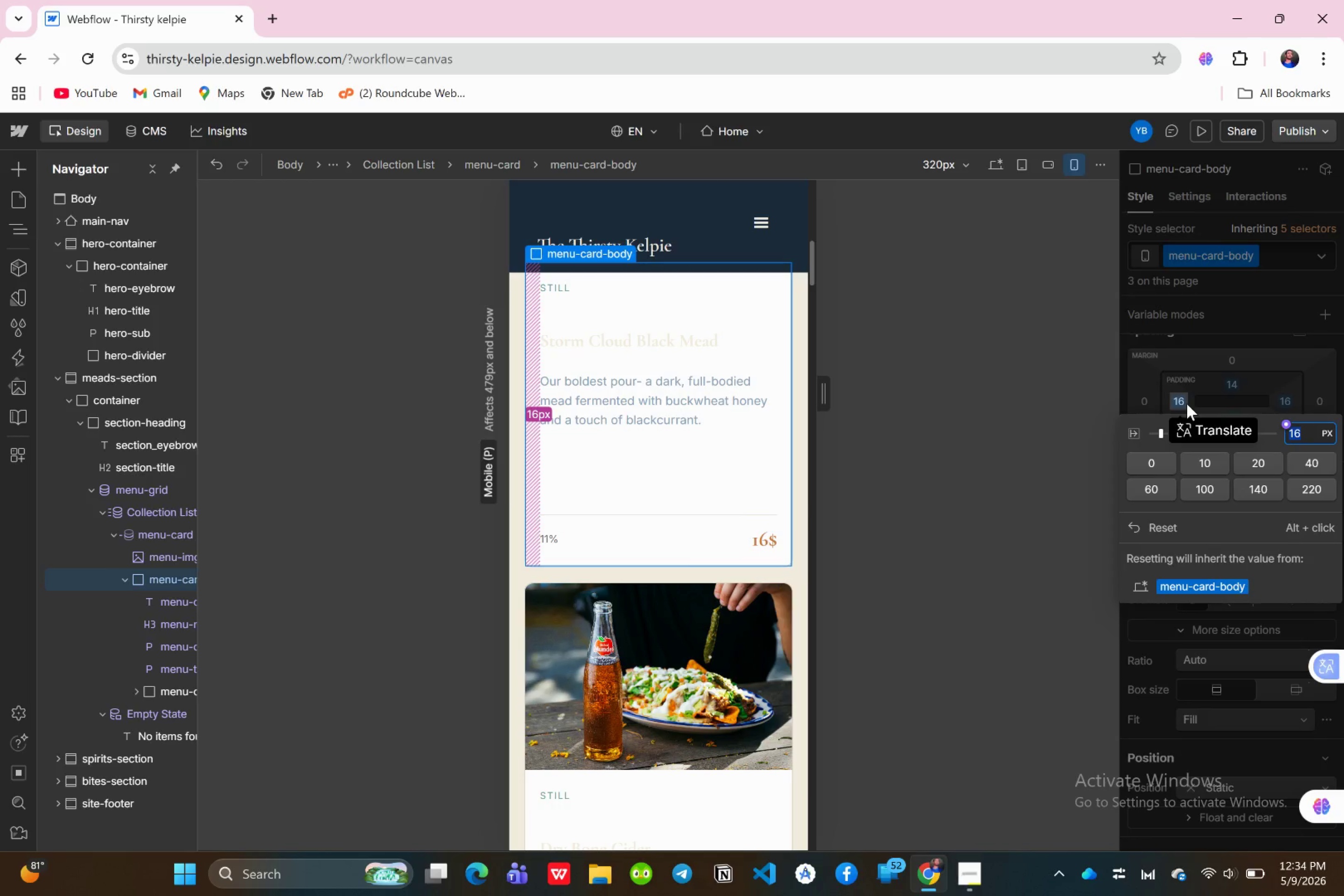 
type(14)
 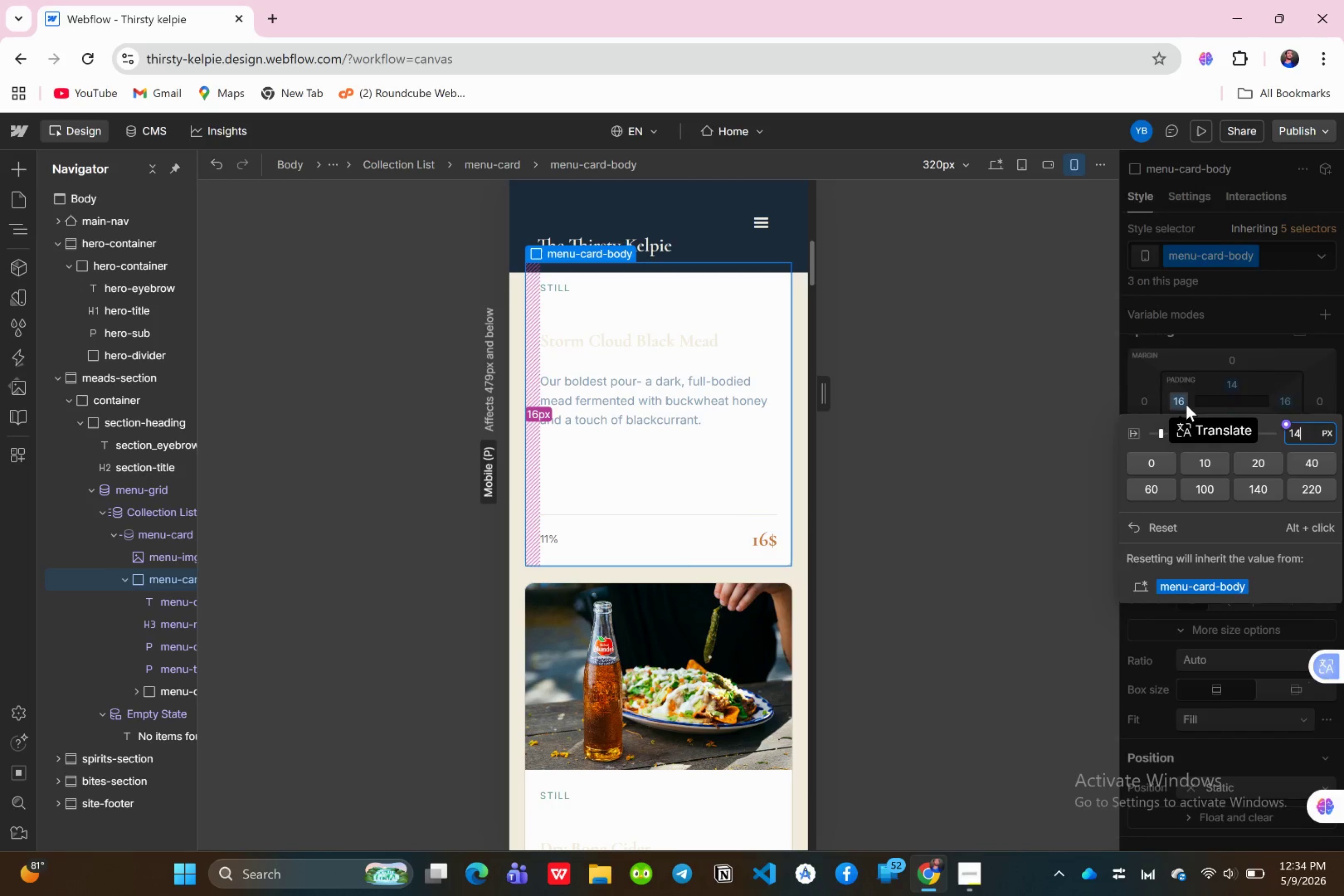 
key(Enter)
 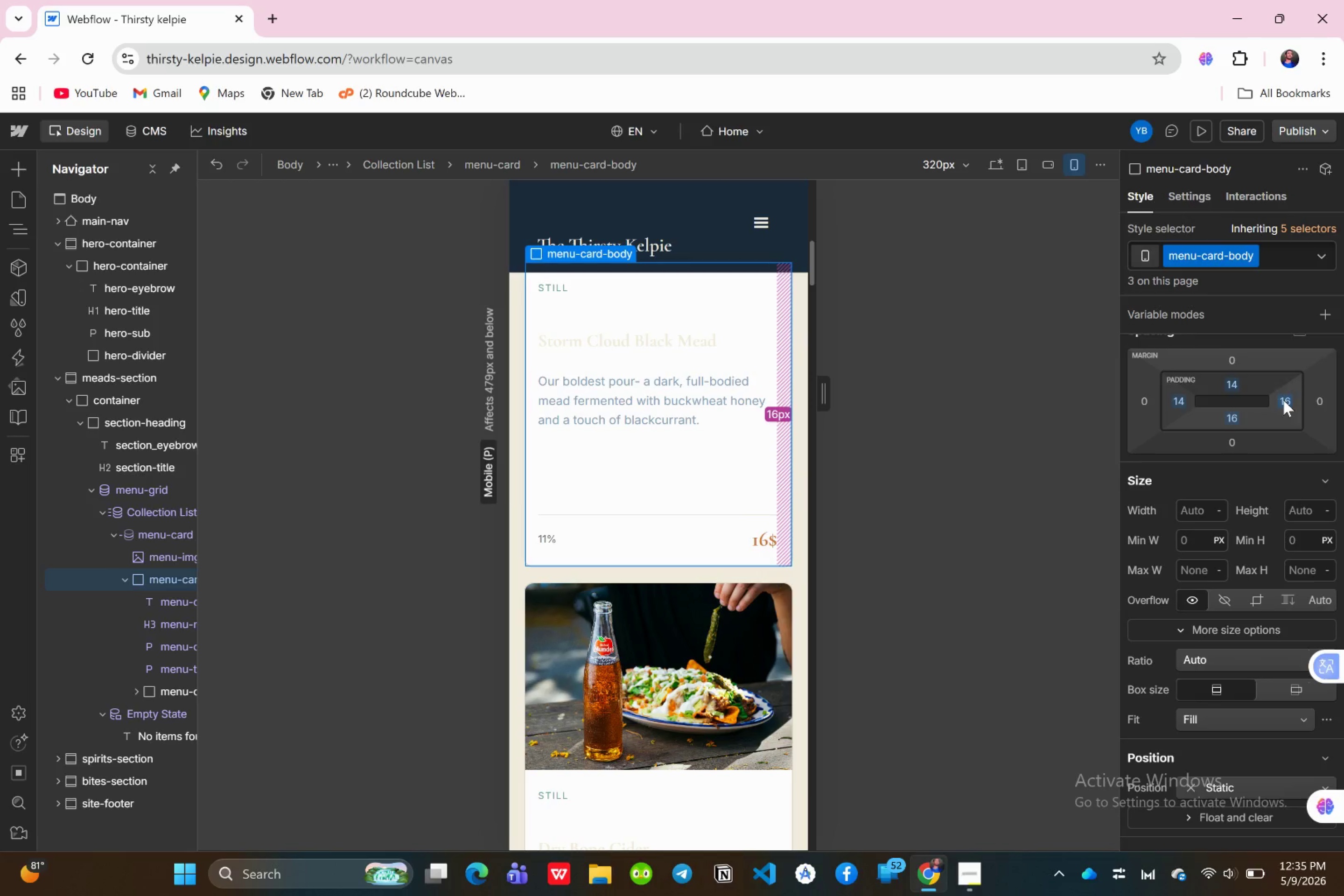 
left_click([1288, 403])
 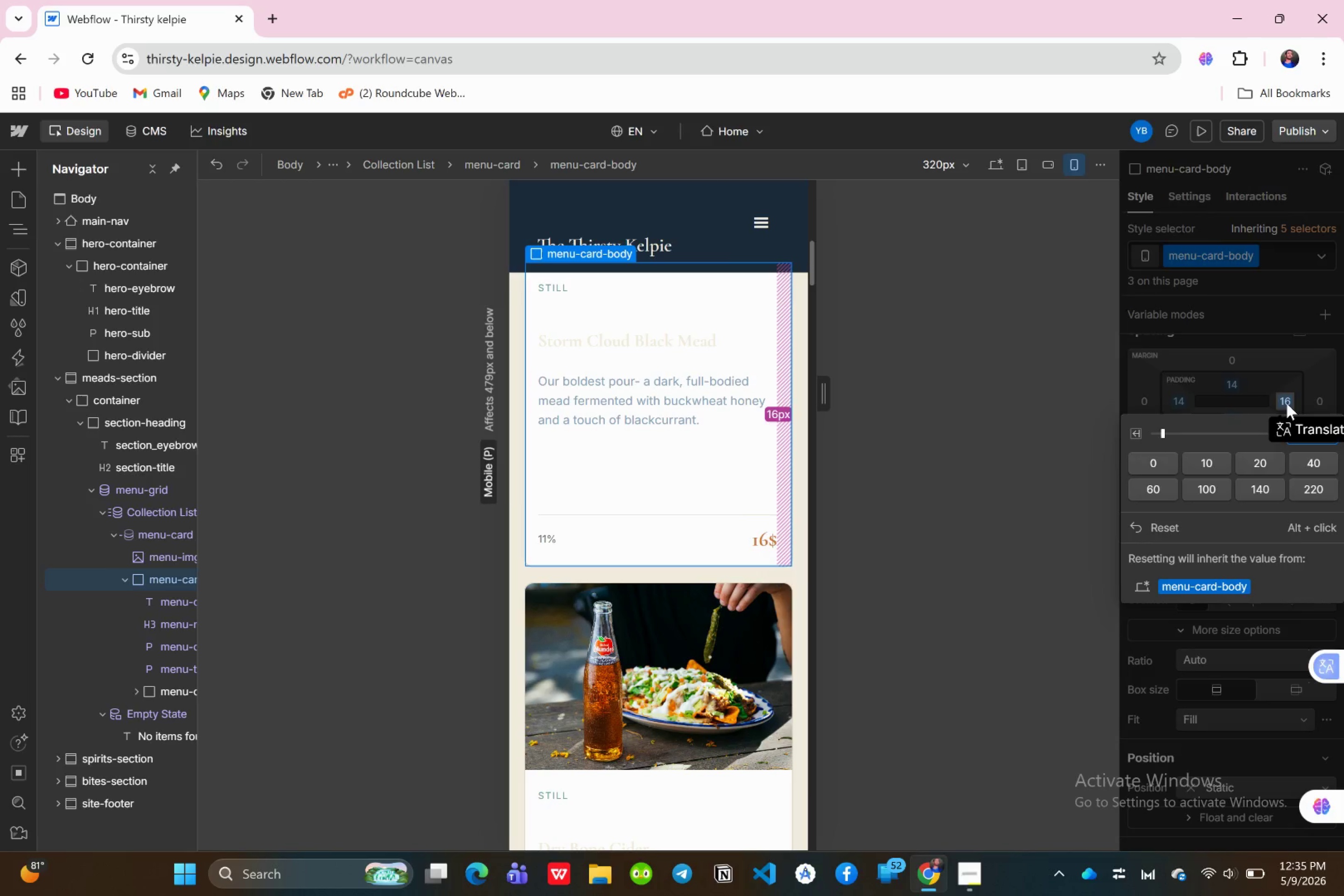 
type(14)
 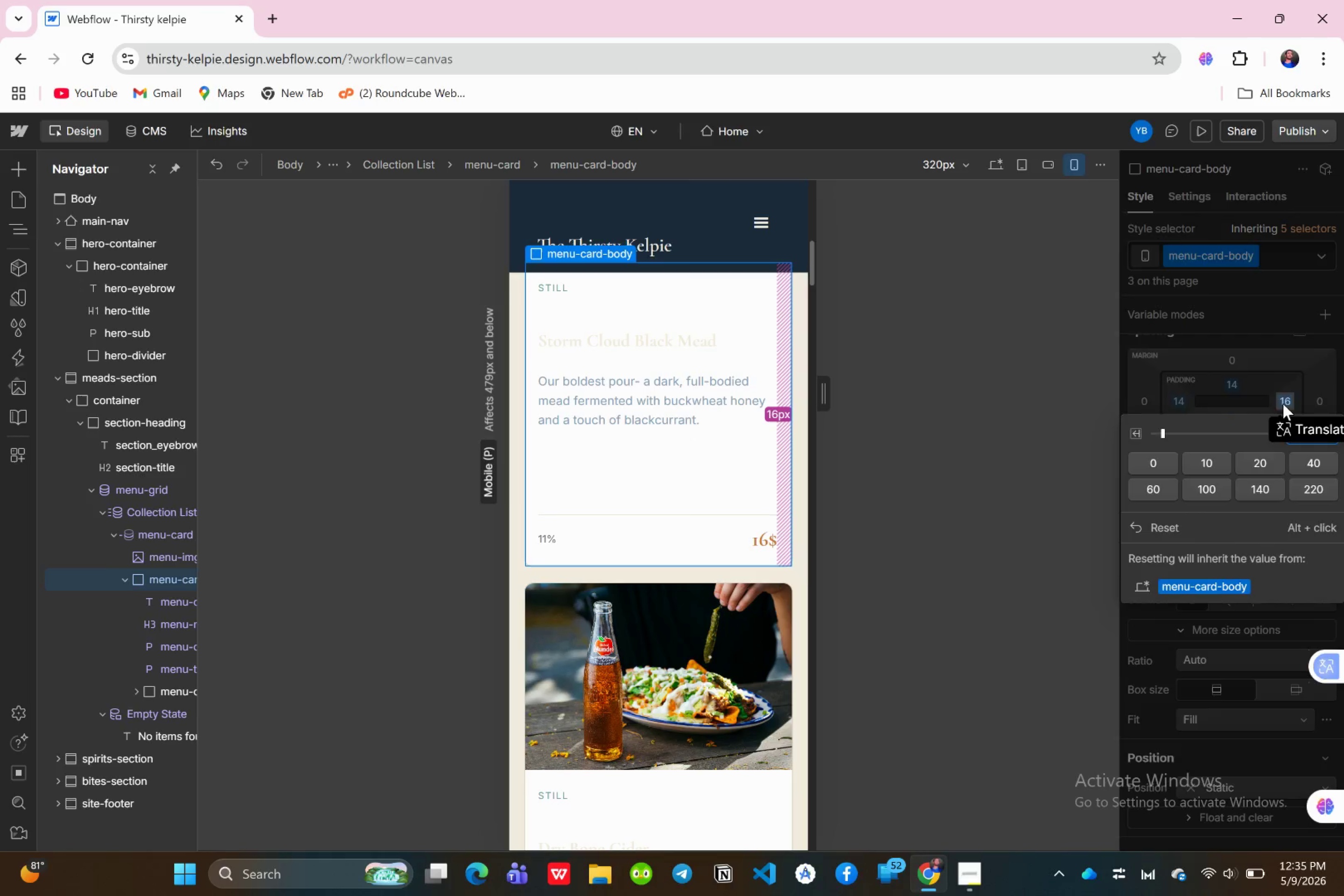 
key(Enter)
 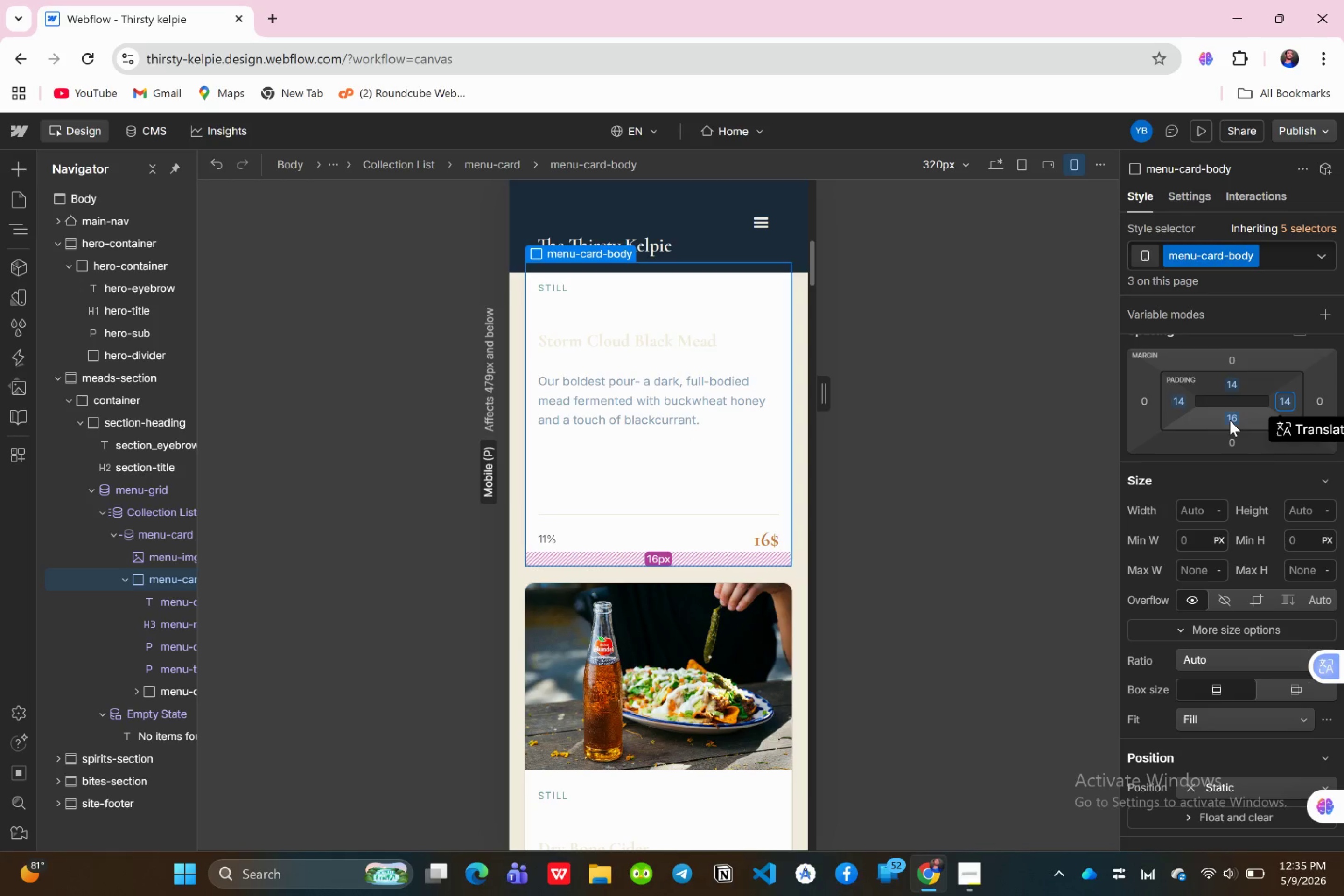 
left_click([1229, 419])
 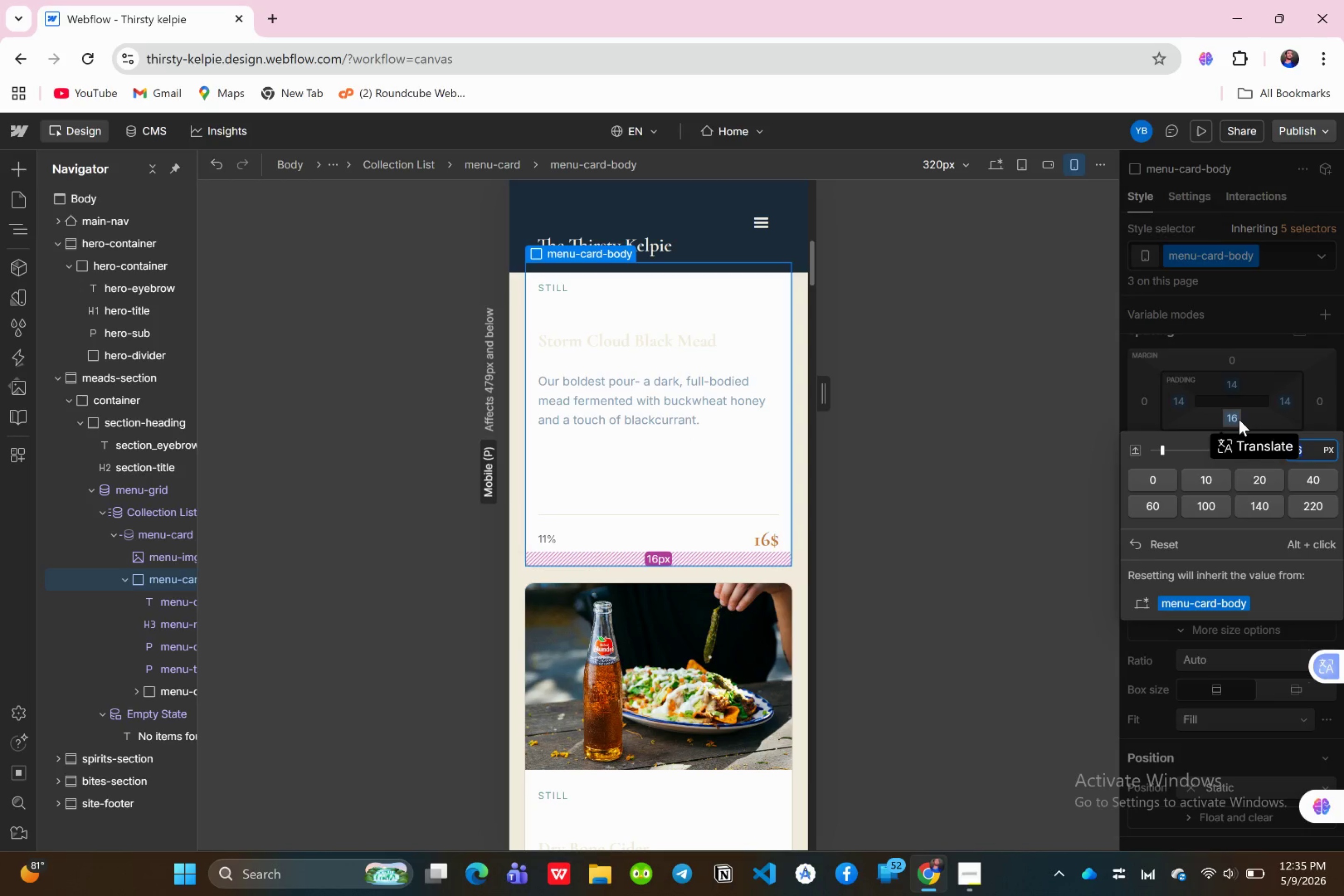 
type(14)
 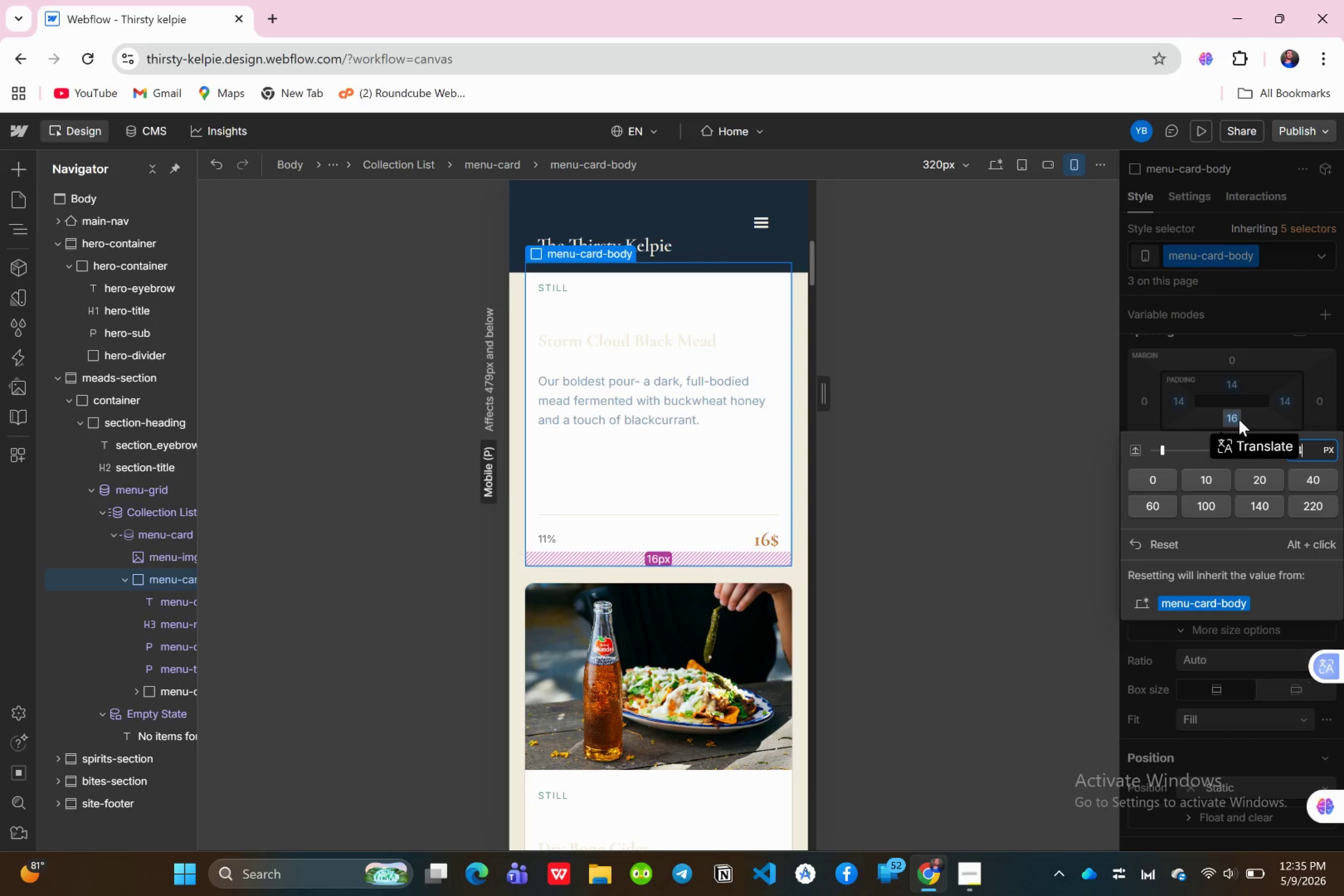 
key(Enter)
 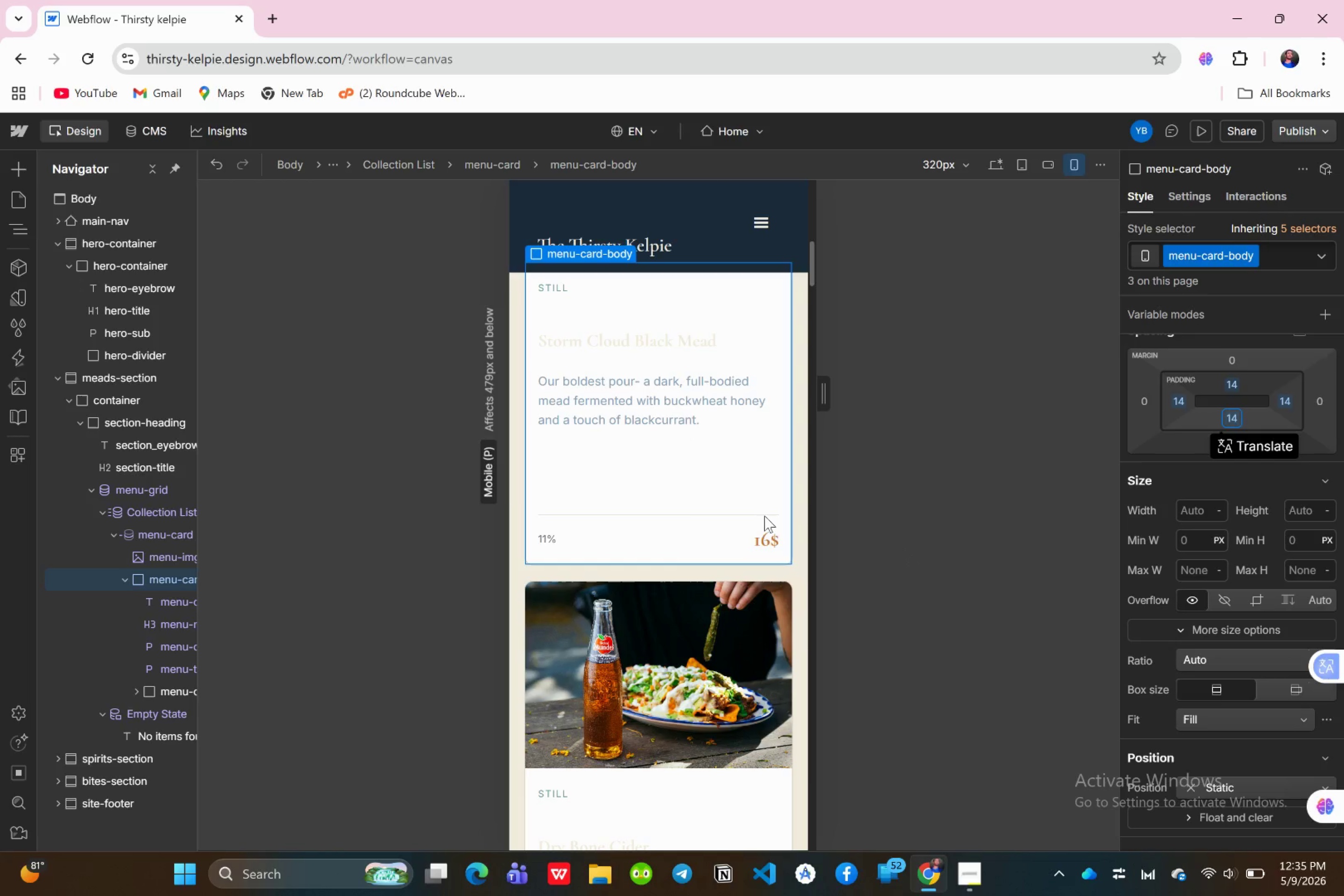 
wait(5.75)
 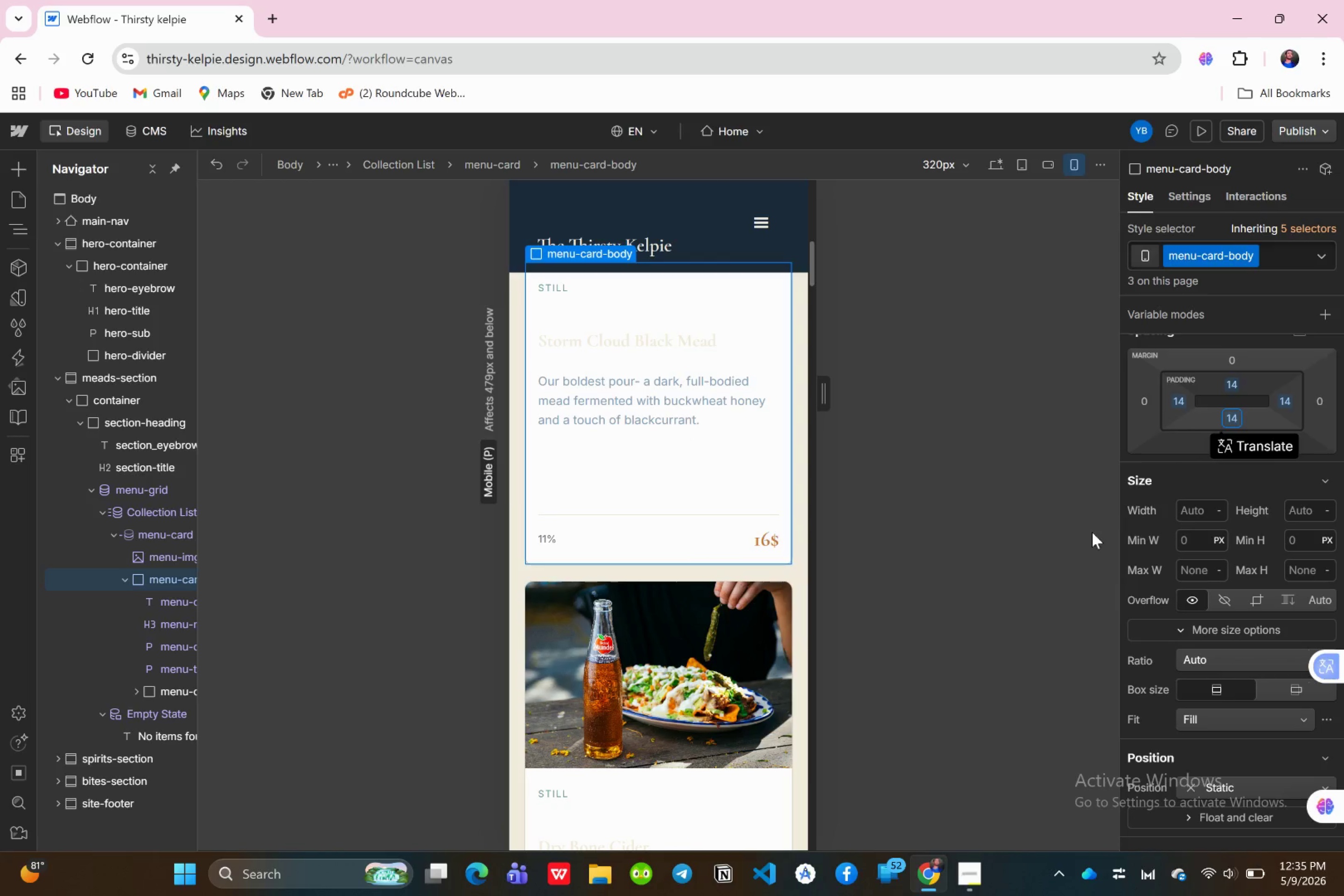 
left_click([181, 603])
 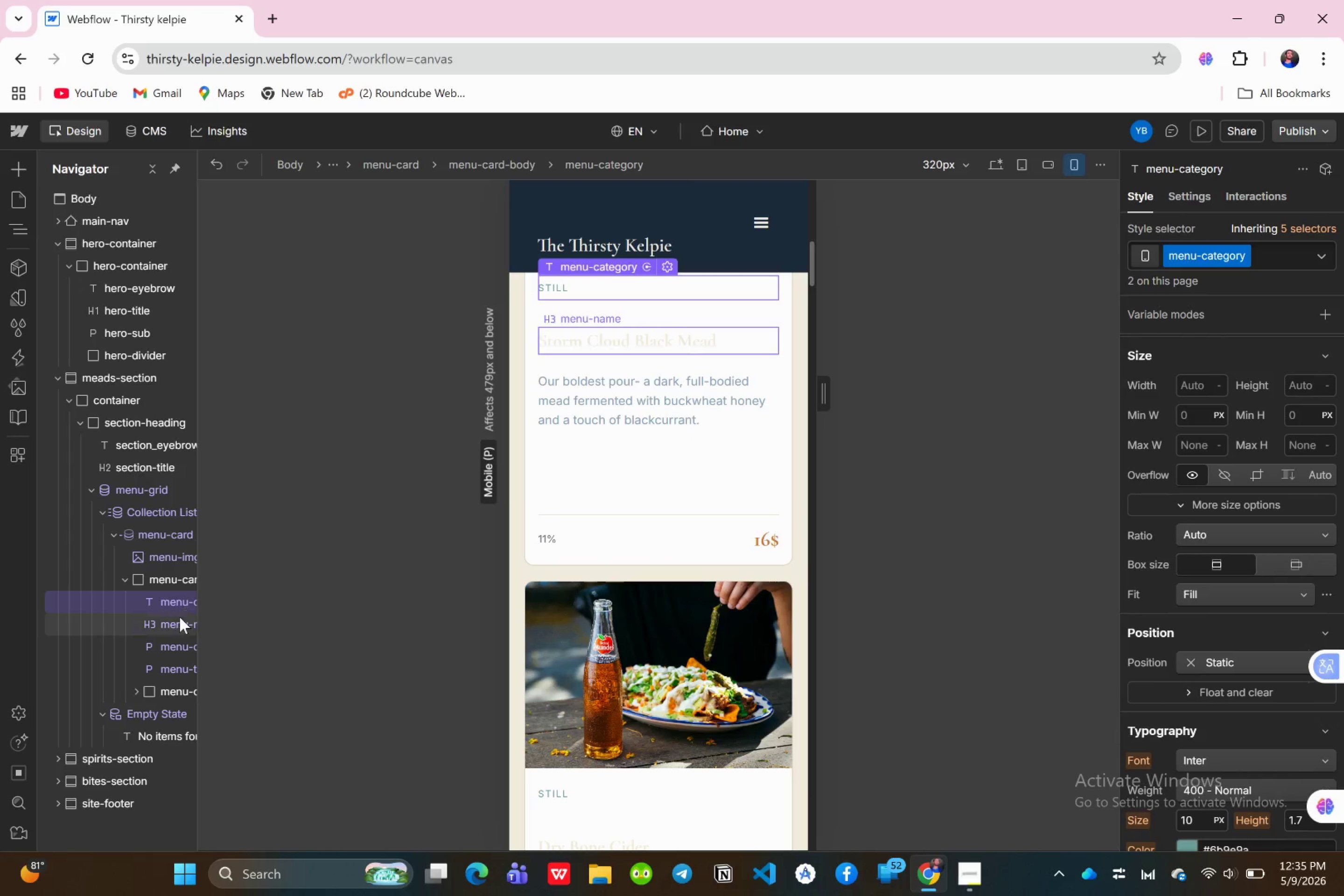 
left_click([177, 623])
 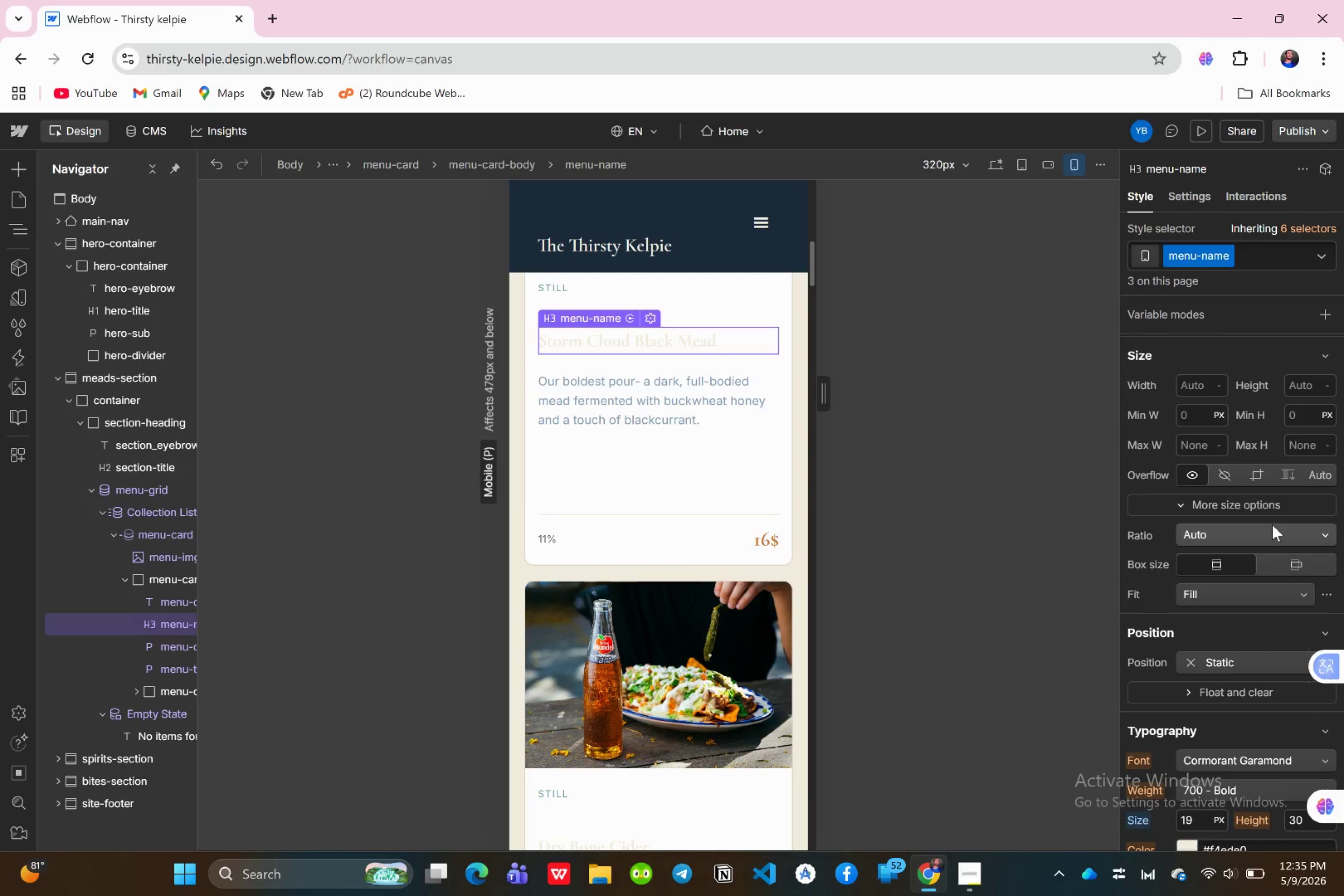 
wait(5.73)
 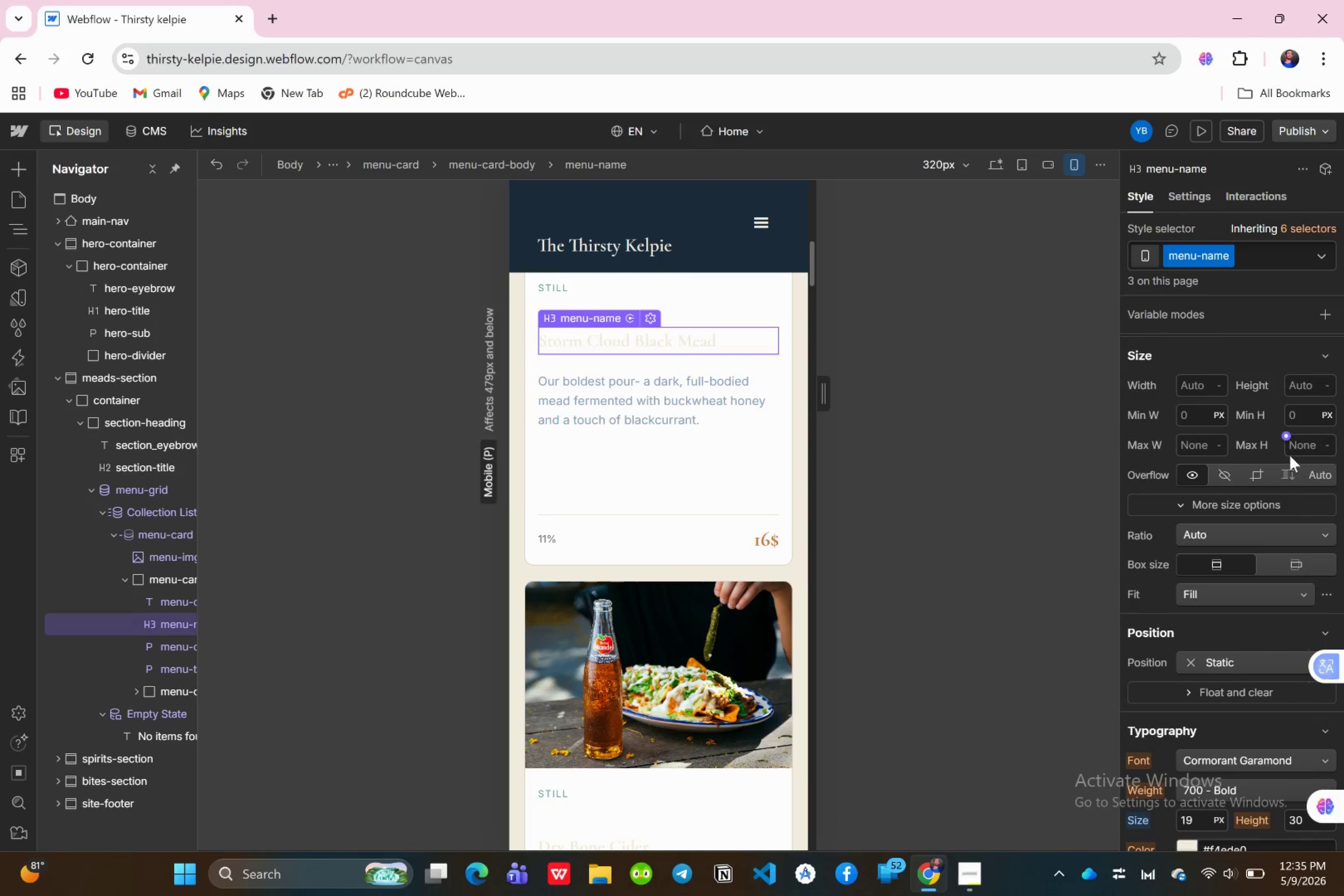 
scroll: coordinate [1245, 544], scroll_direction: down, amount: 1.0
 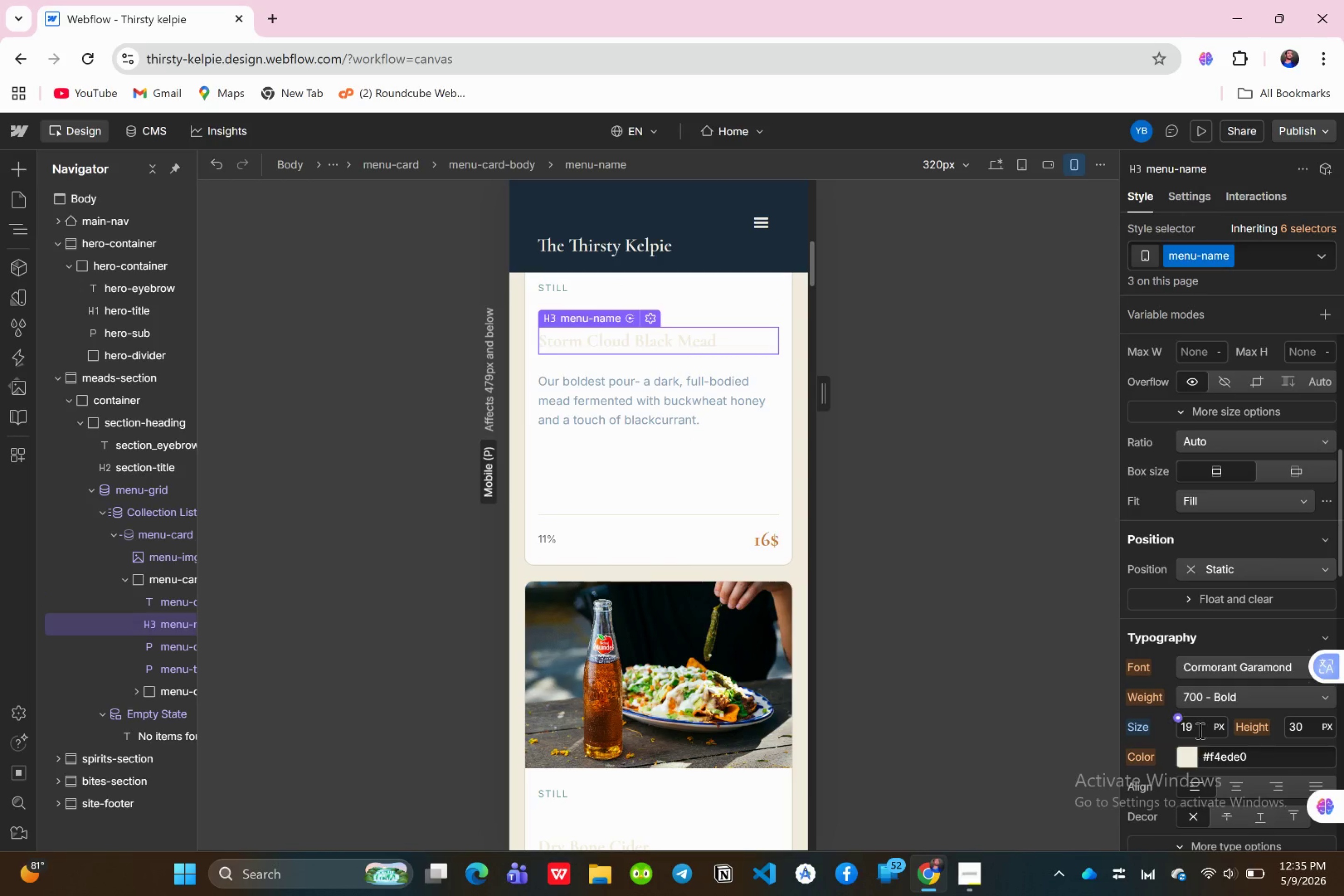 
left_click([1200, 726])
 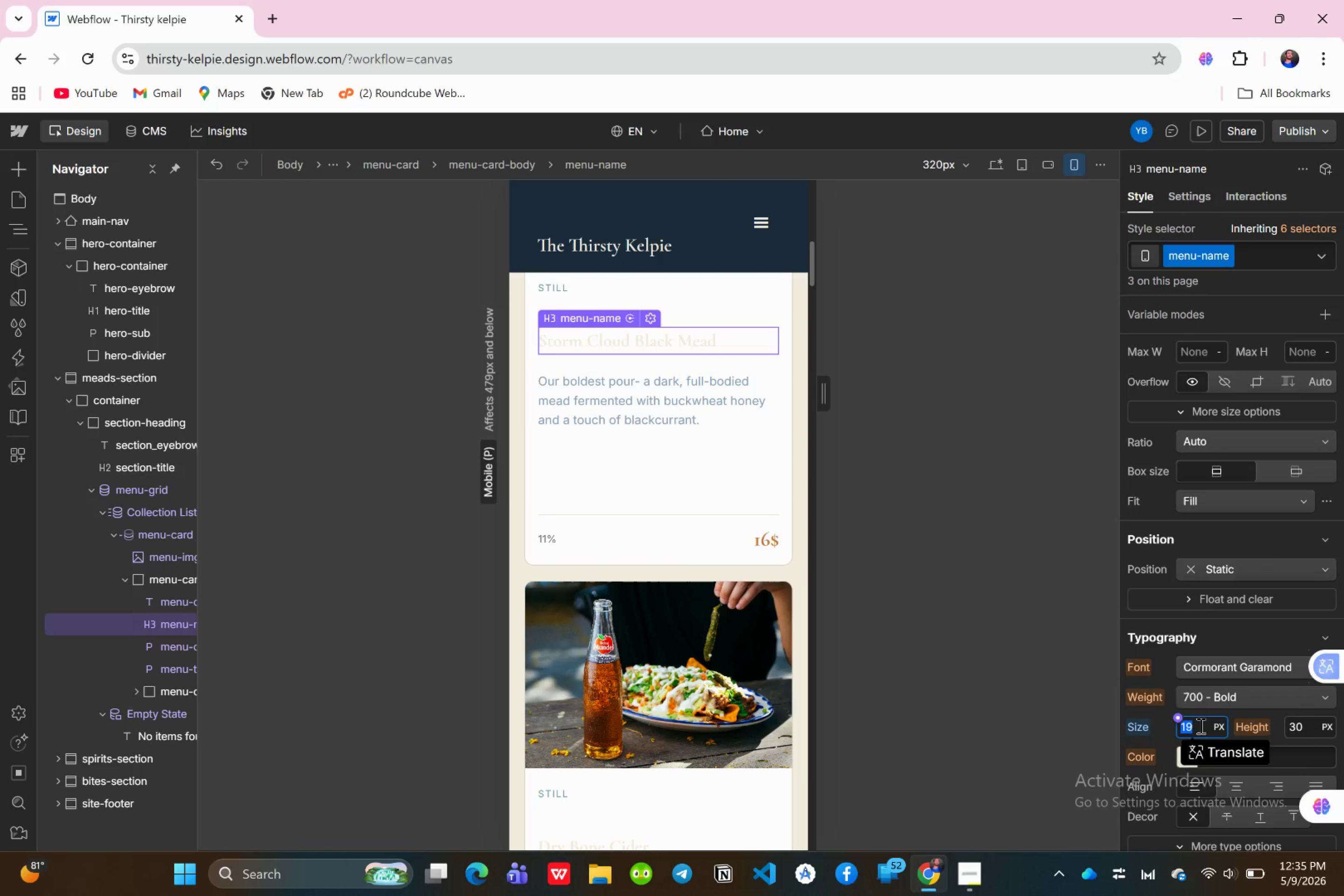 
type(18)
 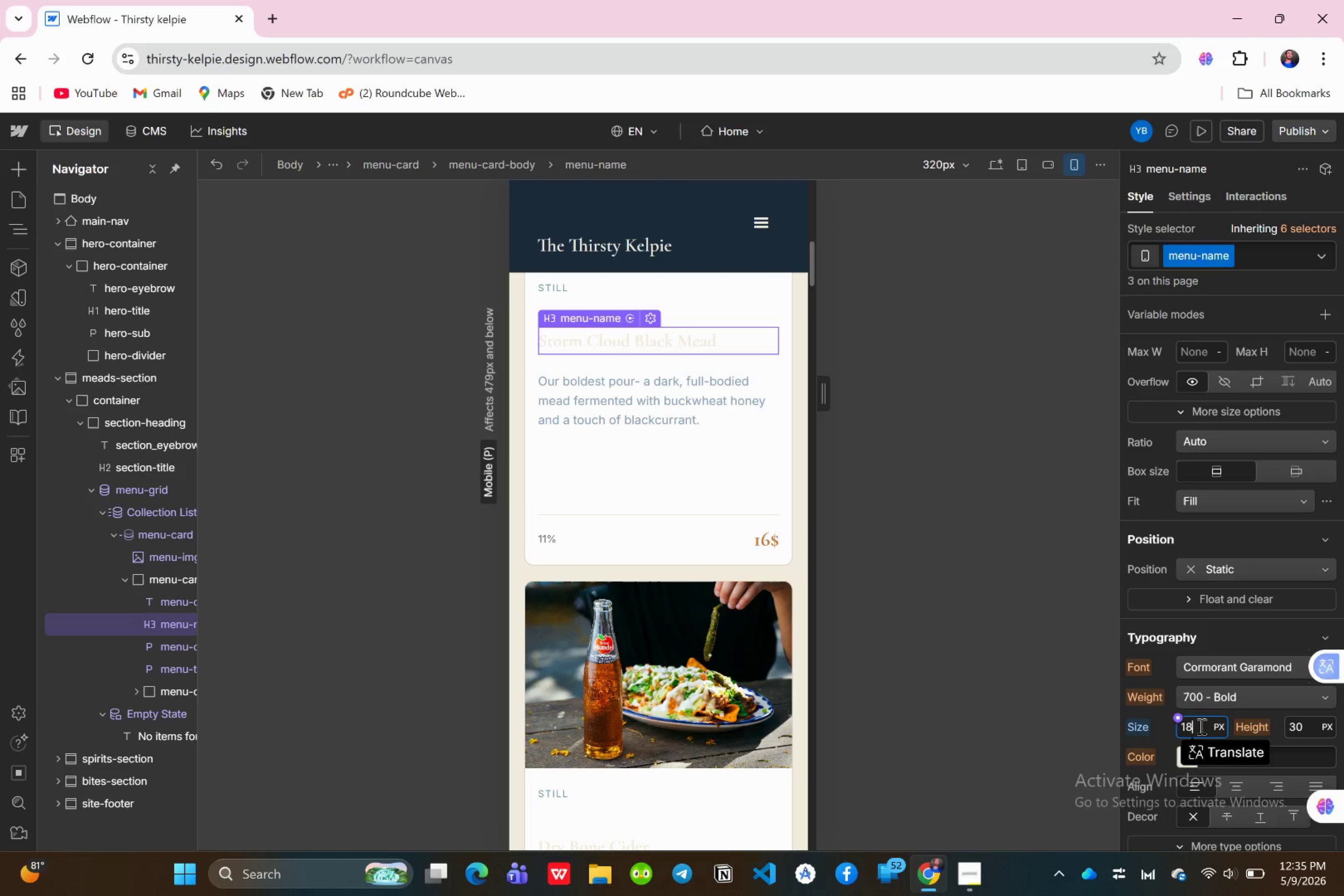 
key(Enter)
 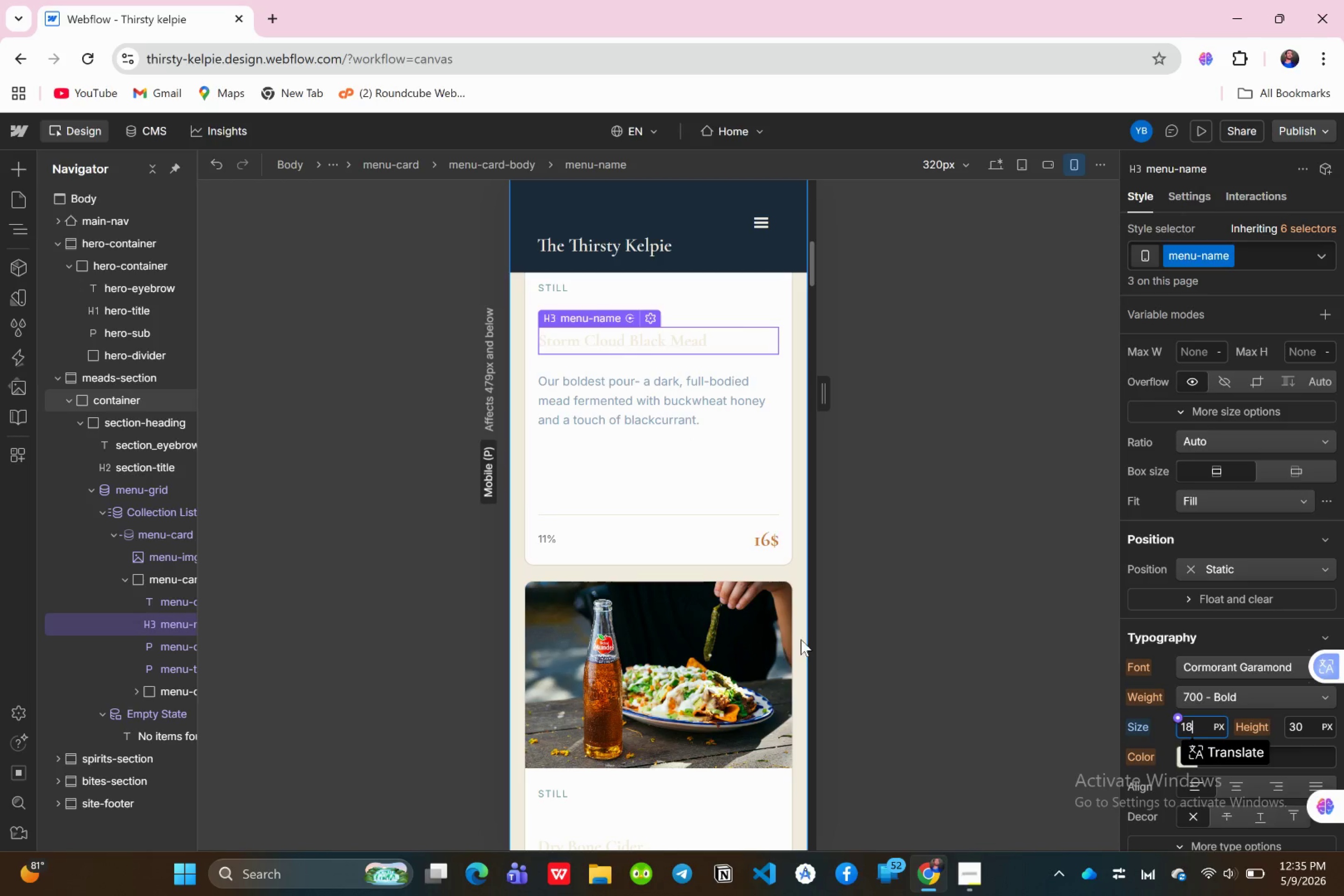 
wait(8.13)
 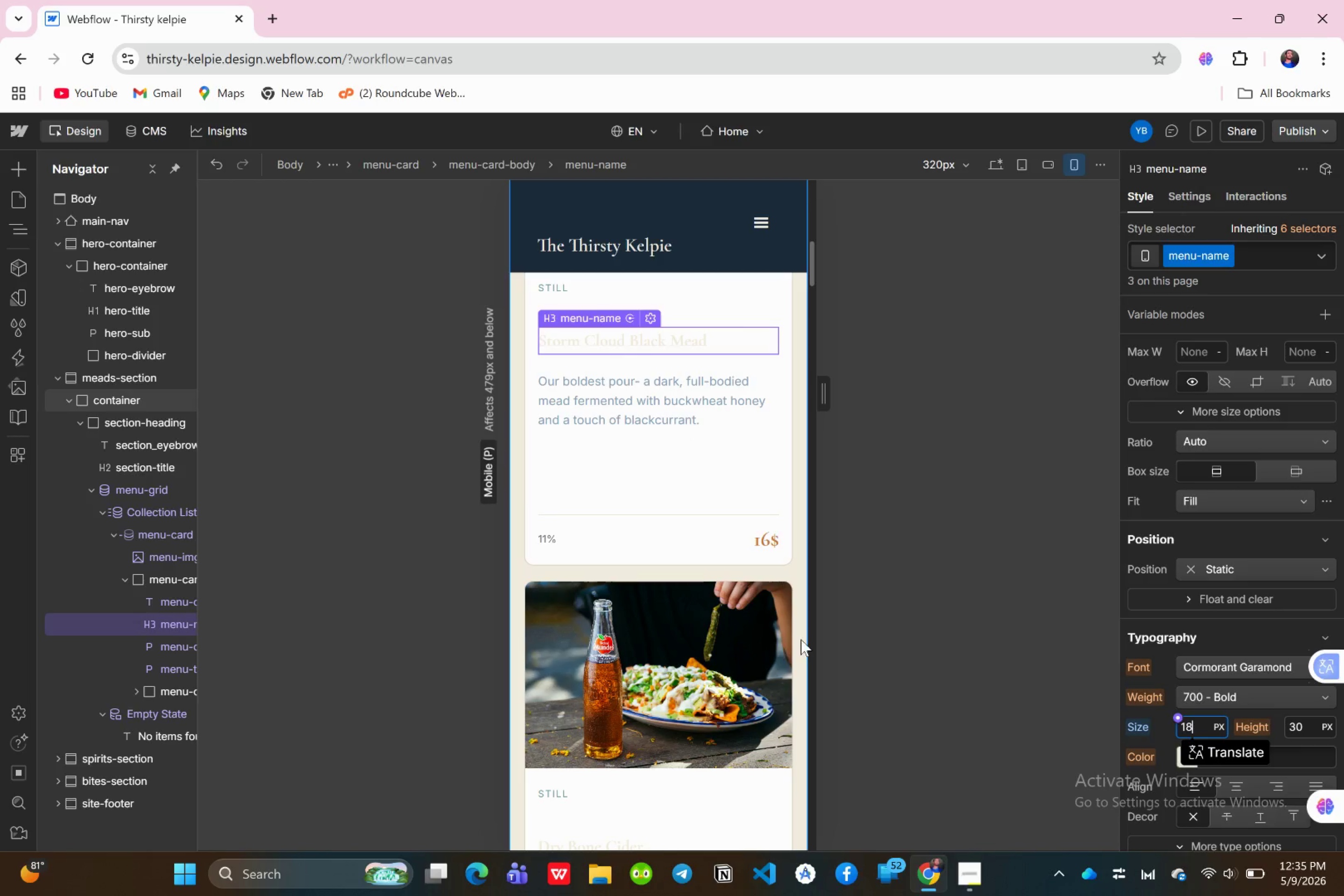 
left_click([765, 542])
 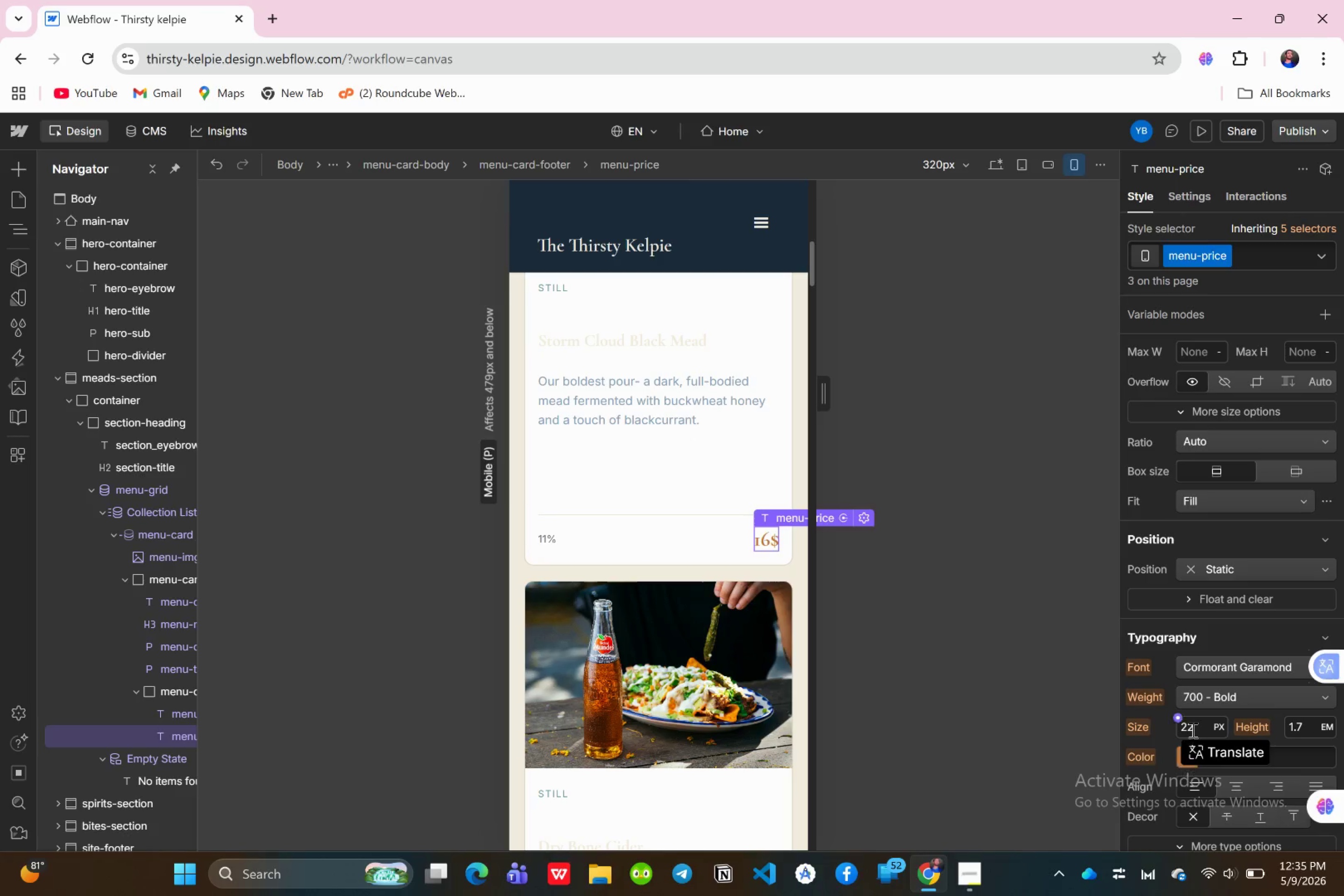 
left_click([1192, 728])
 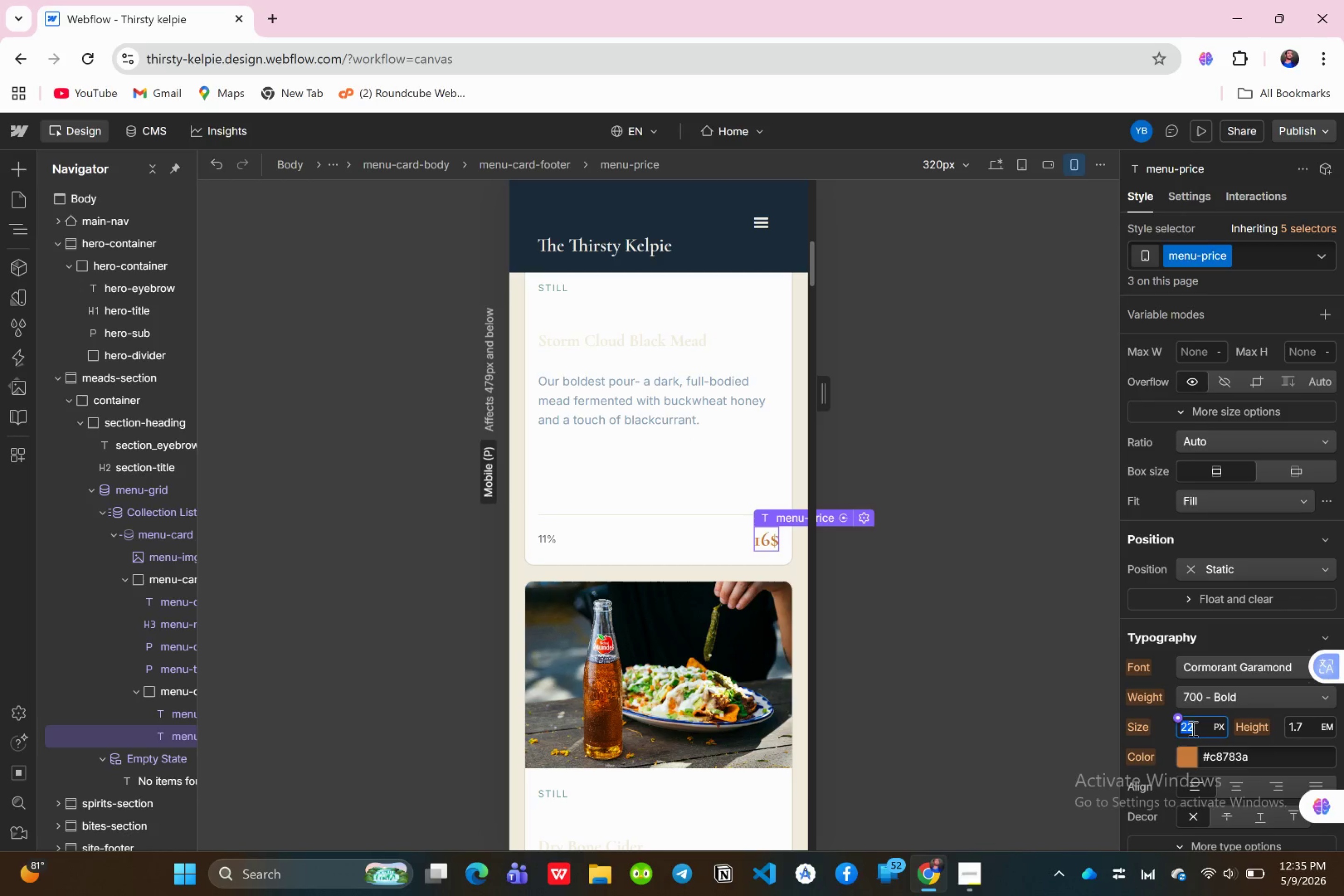 
type(20)
 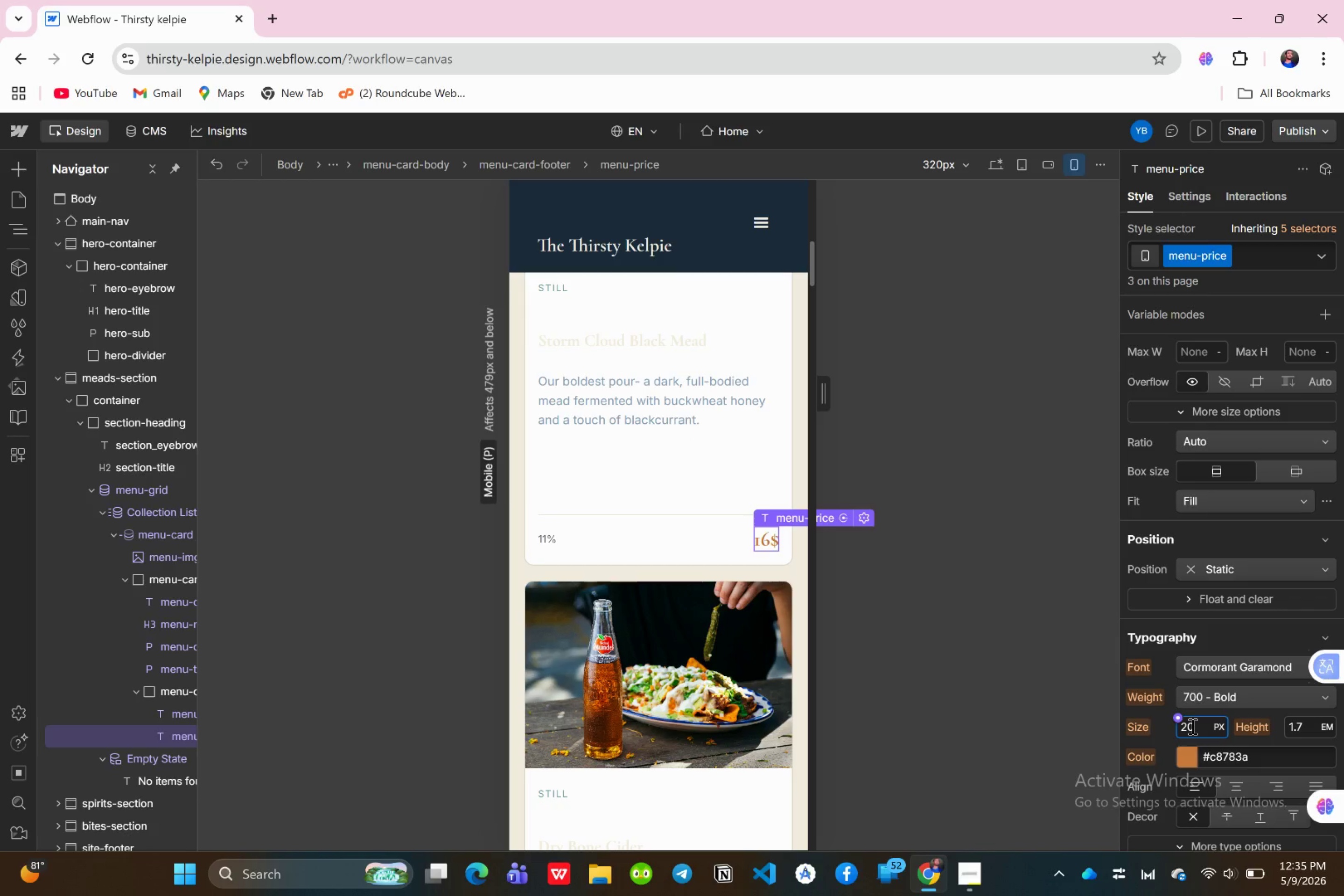 
key(Enter)
 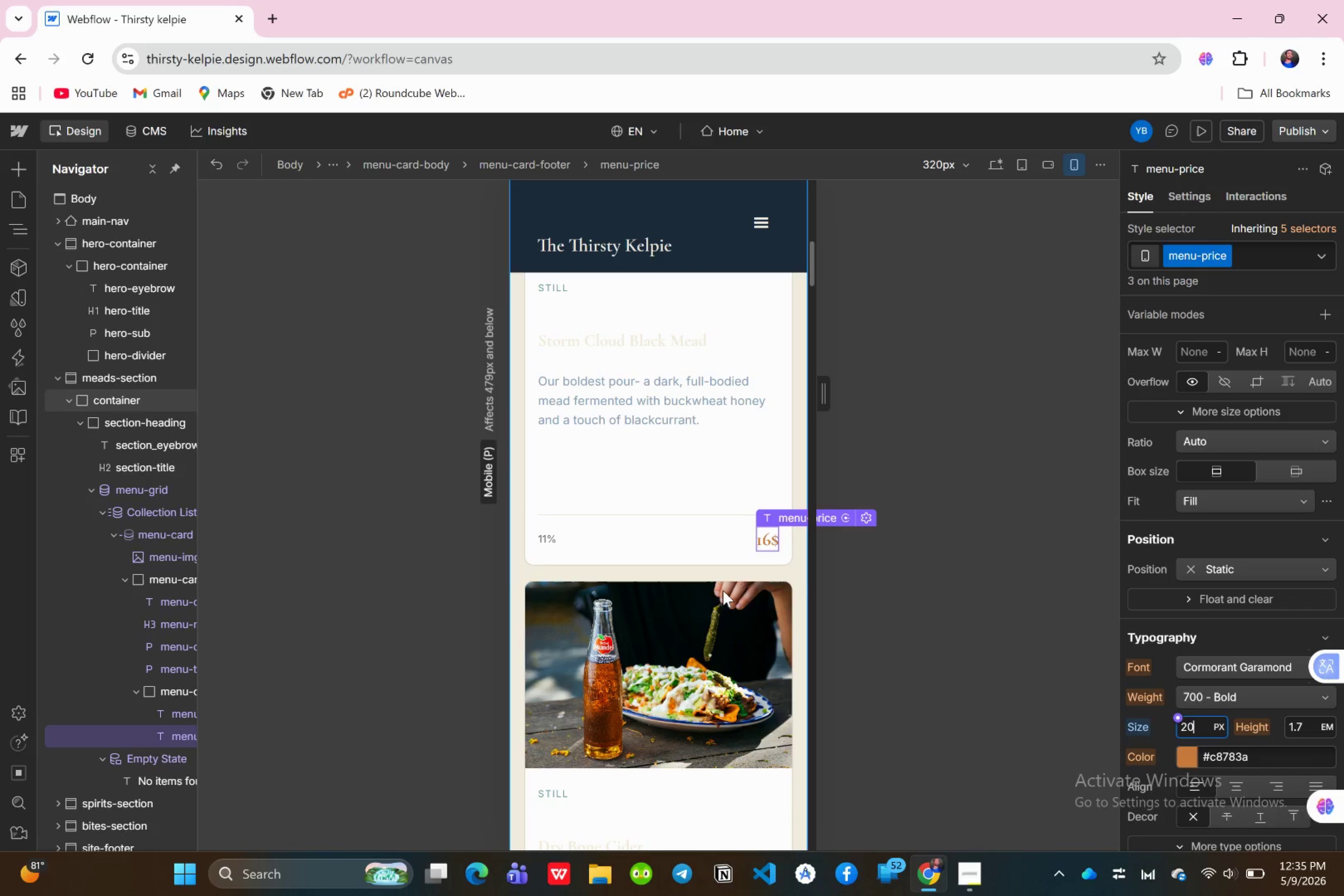 
wait(5.27)
 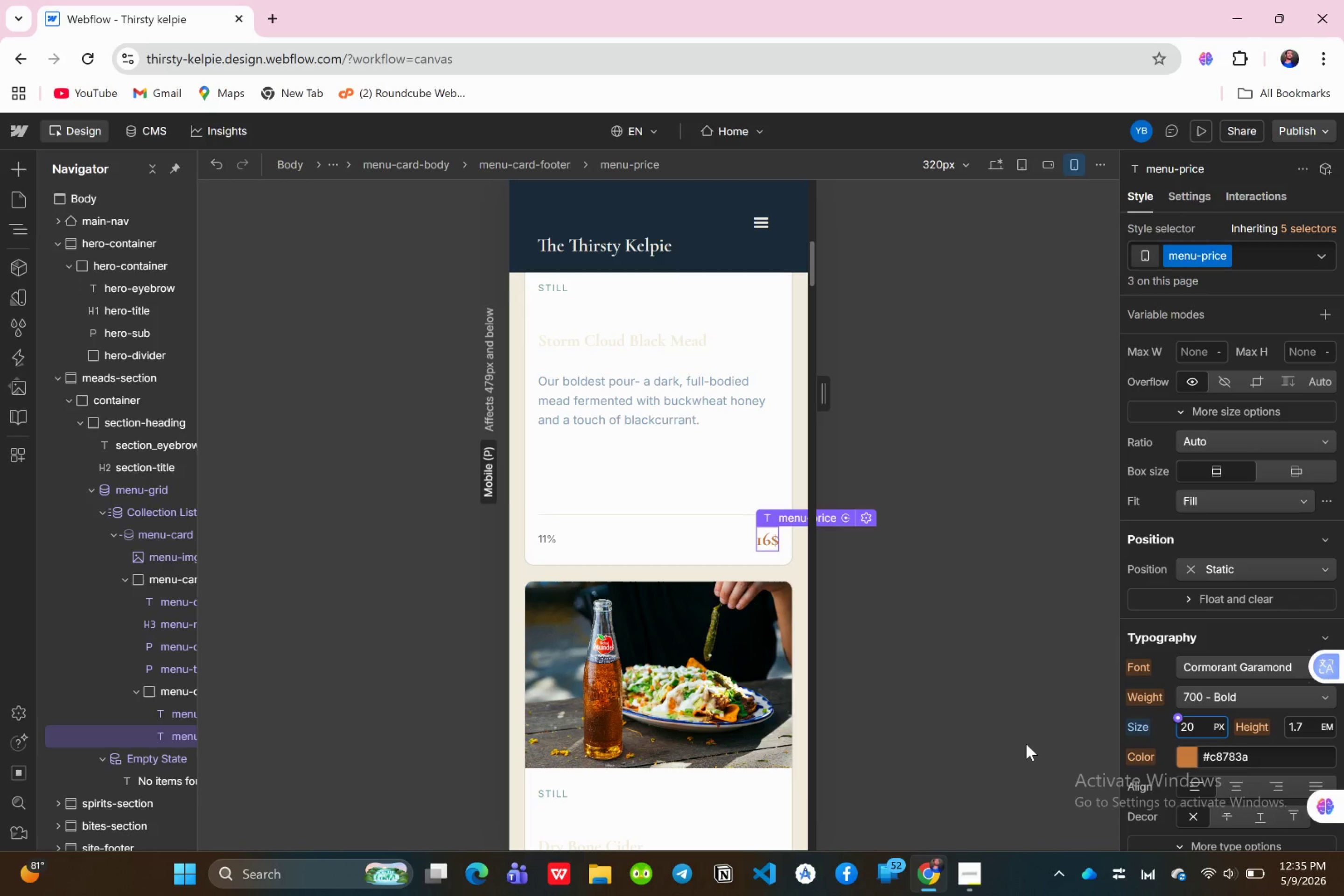 
left_click([645, 383])
 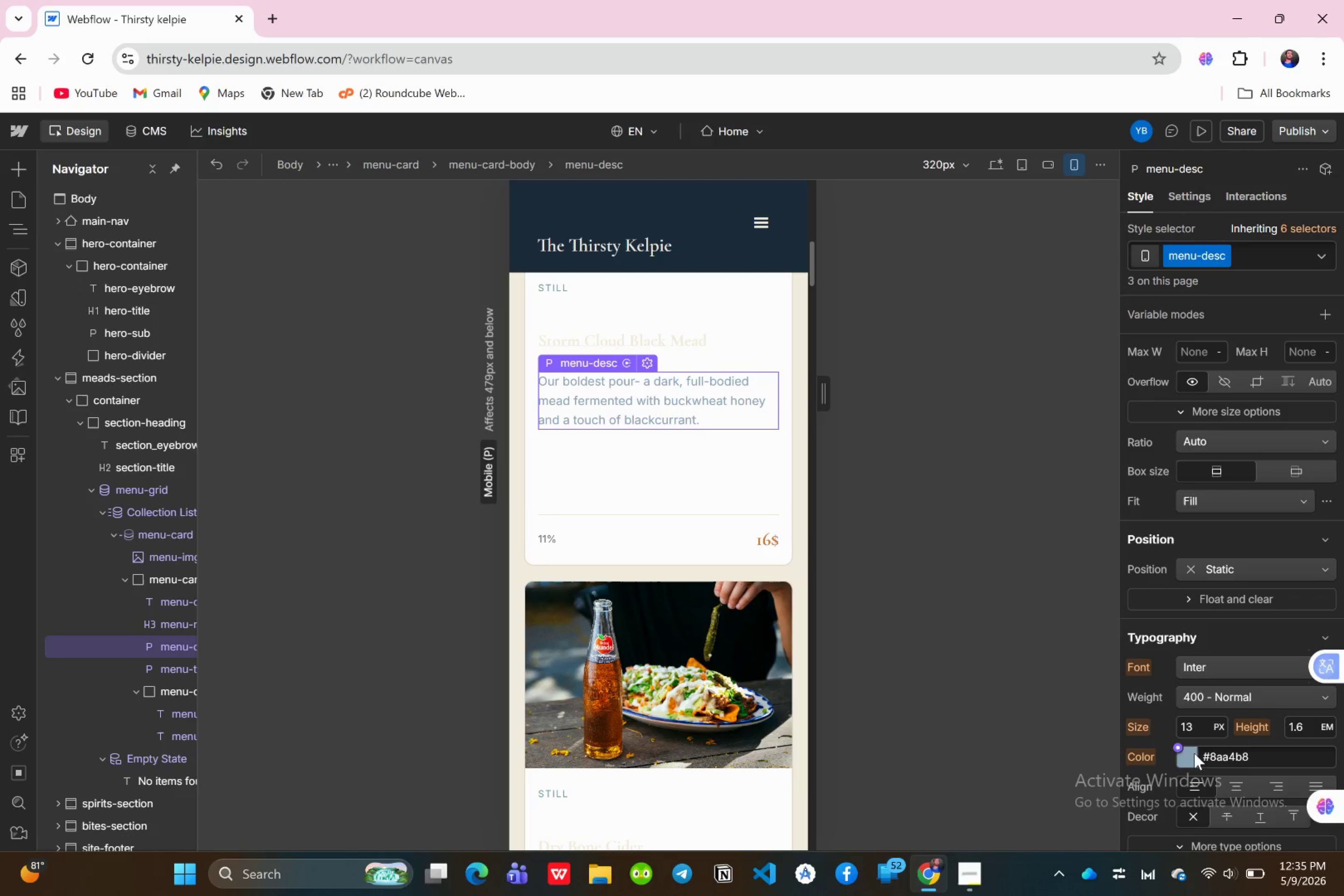 
left_click([1202, 719])
 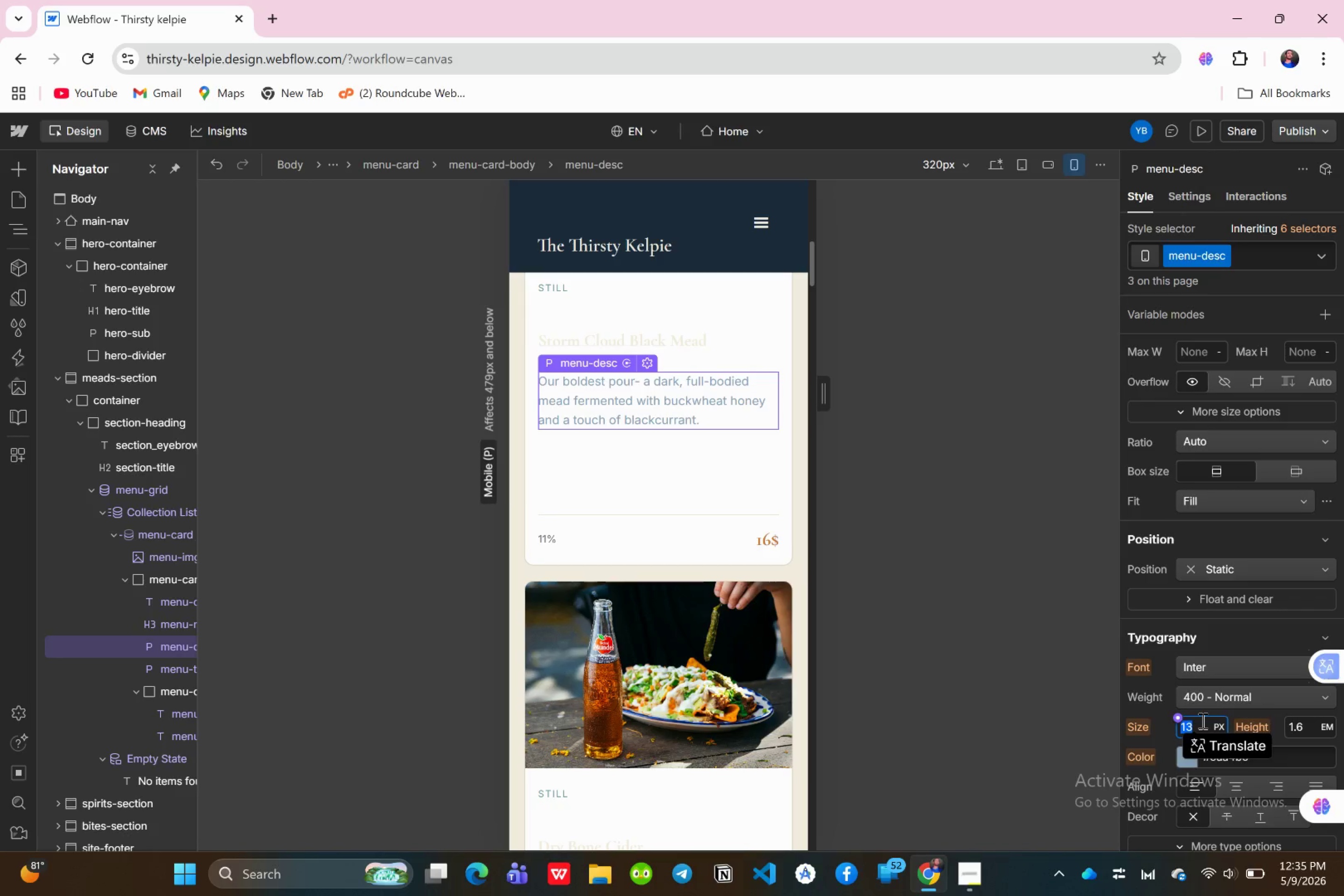 
type(12)
 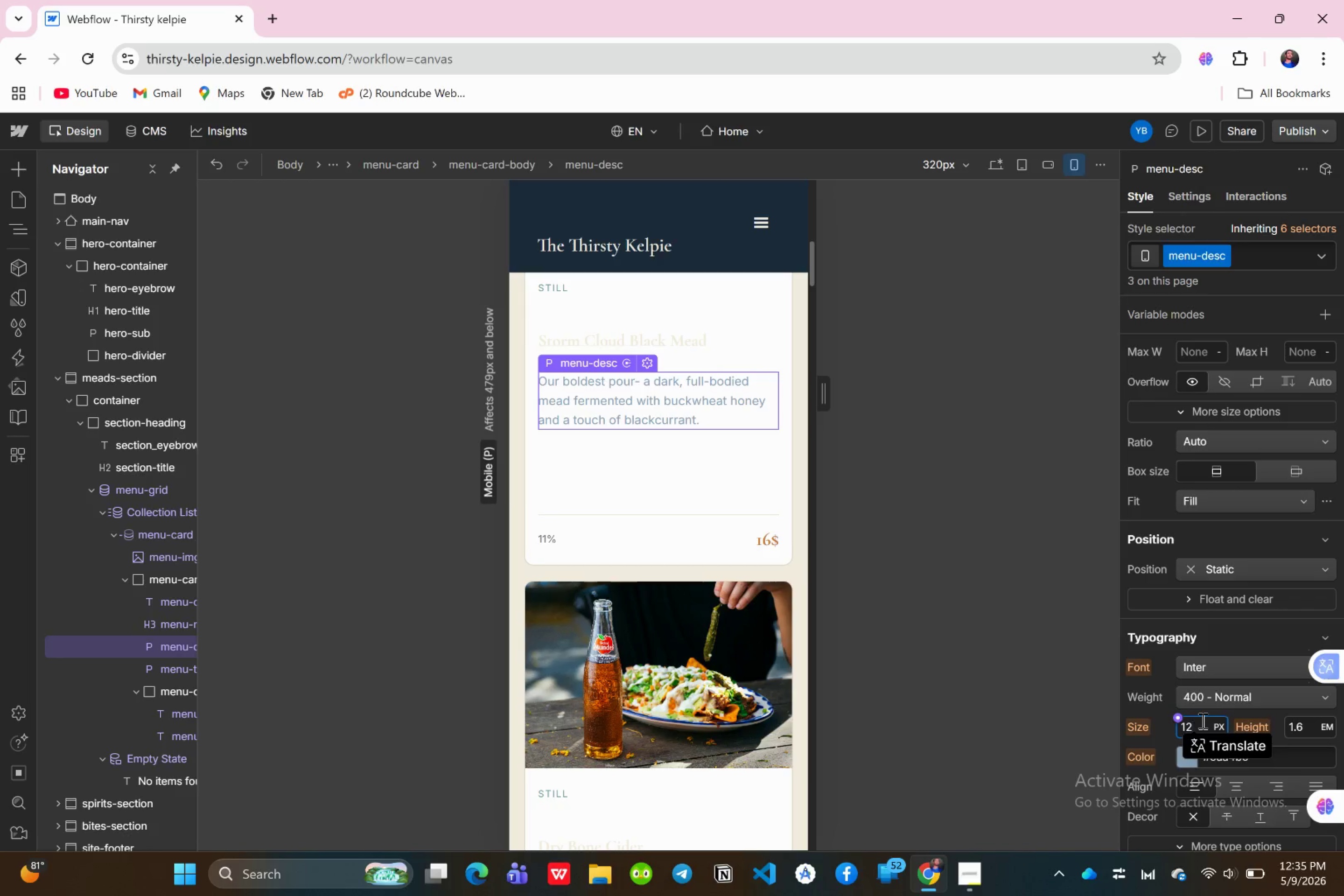 
key(Enter)
 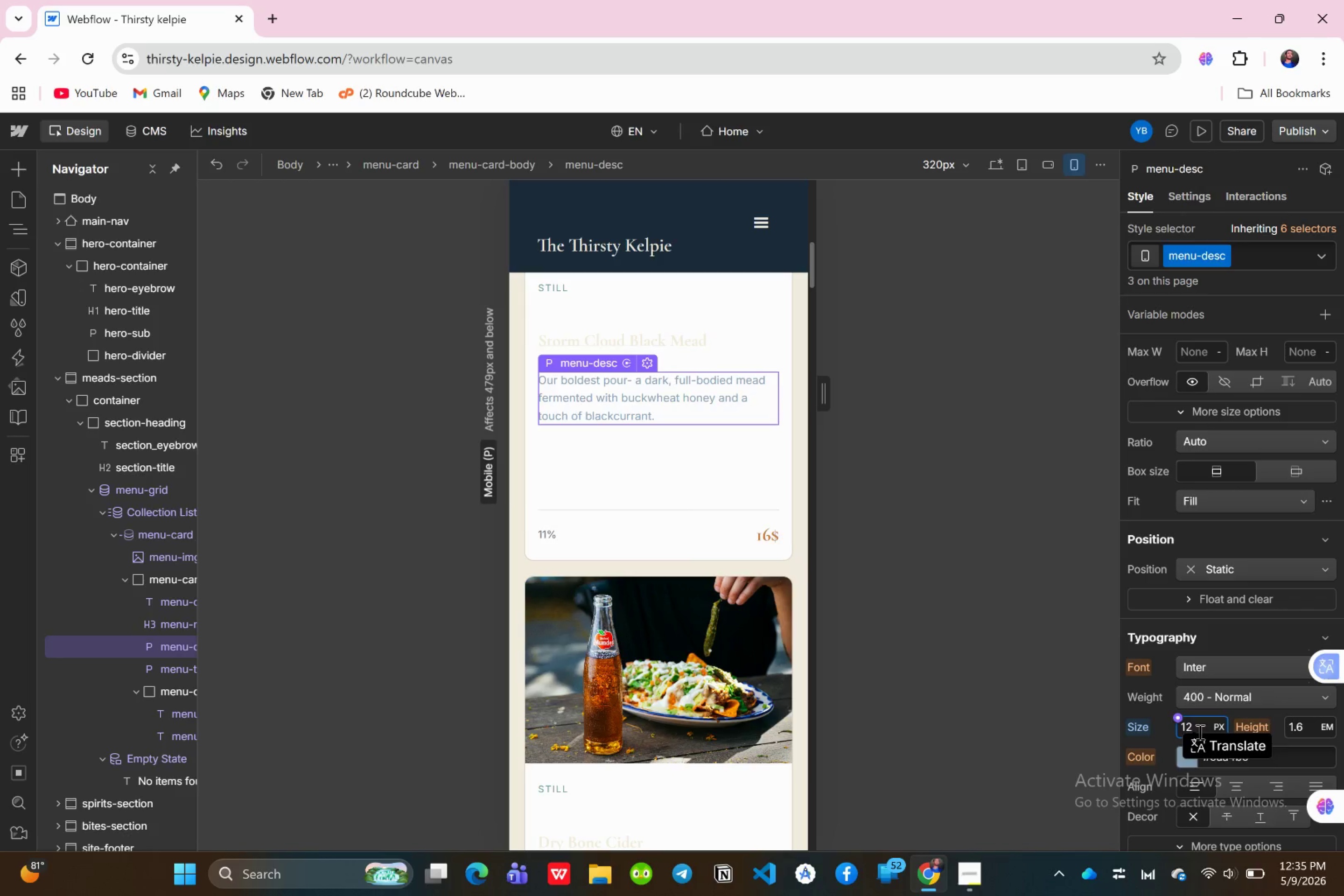 
wait(8.24)
 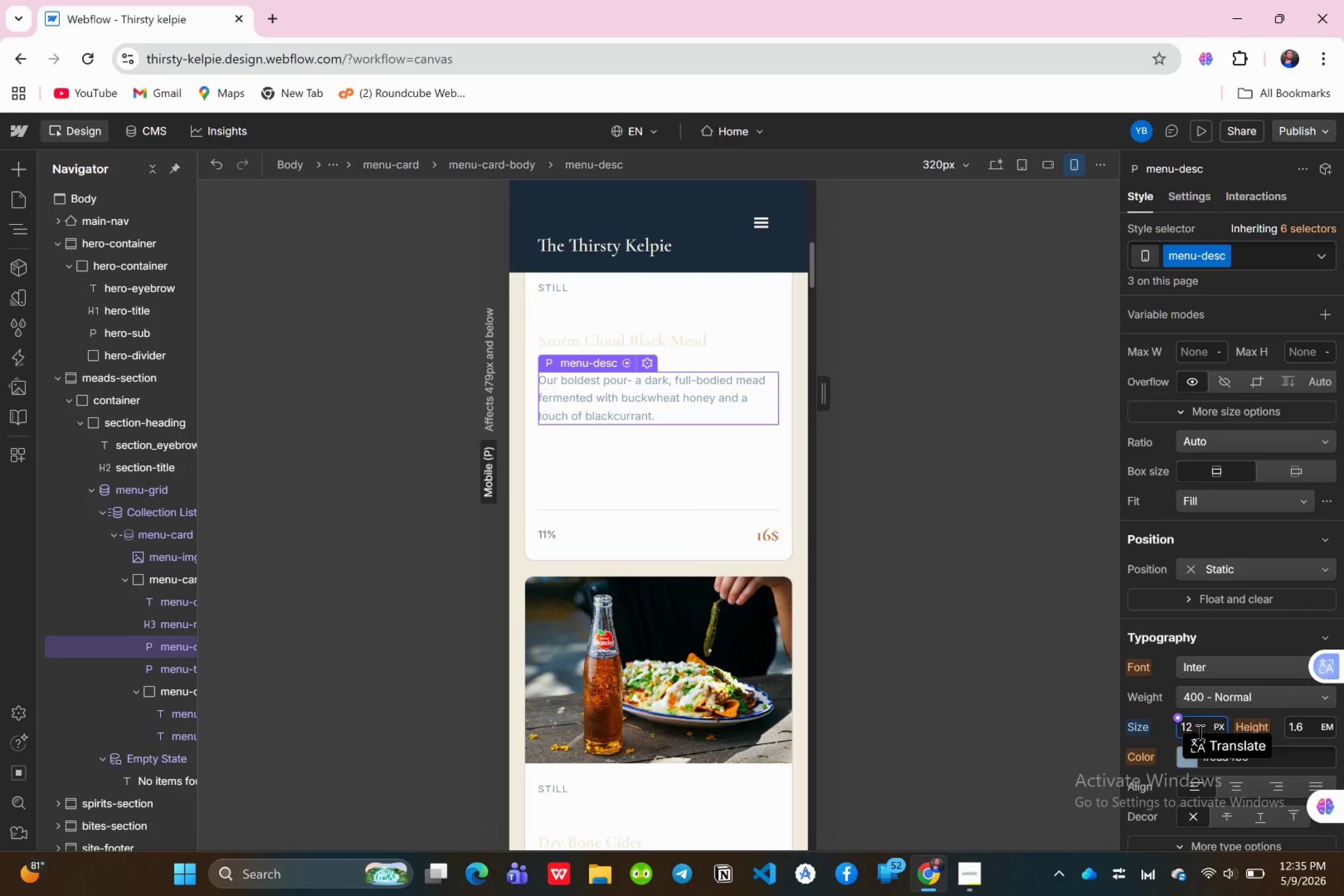 
scroll: coordinate [719, 517], scroll_direction: up, amount: 5.0
 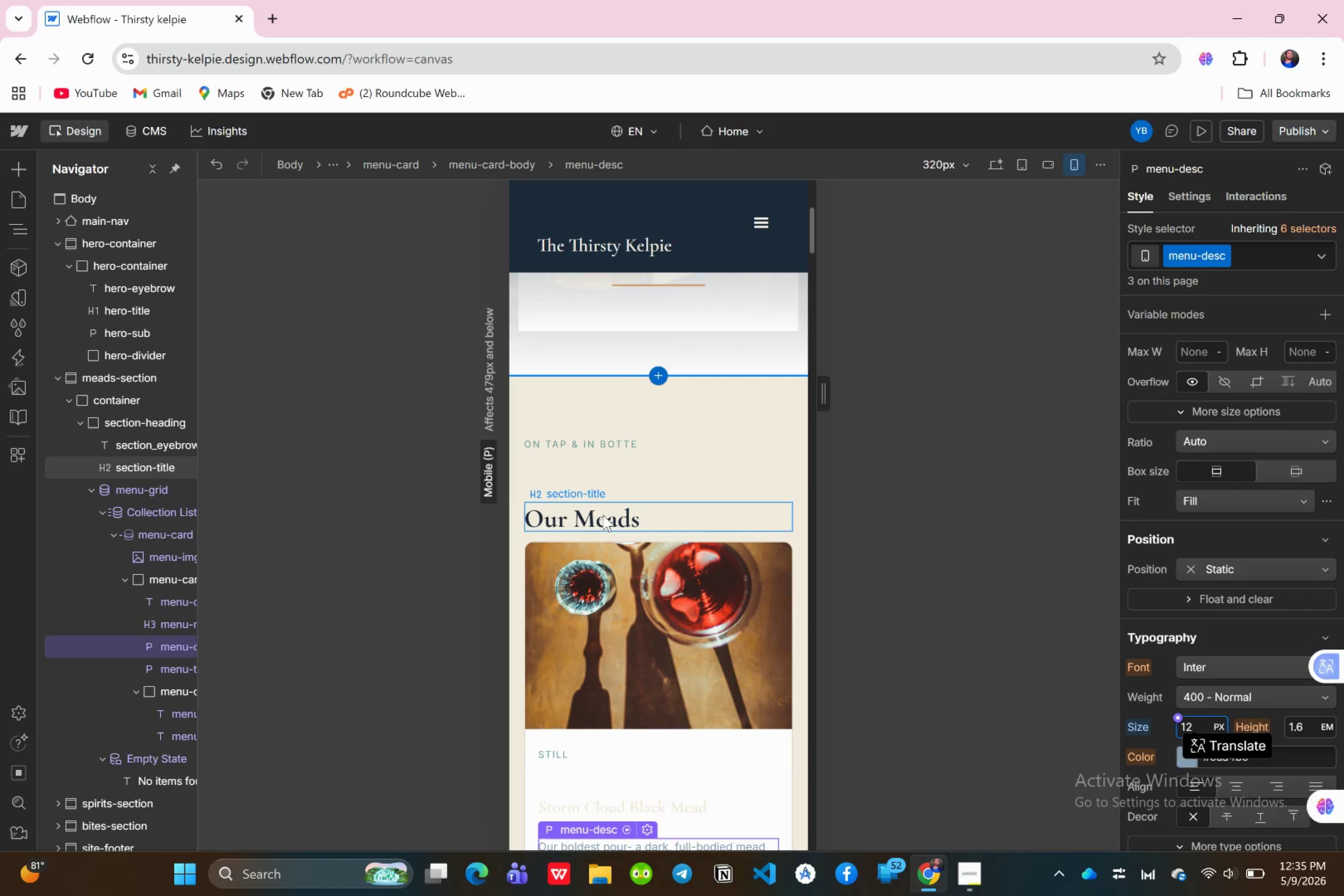 
left_click([603, 515])
 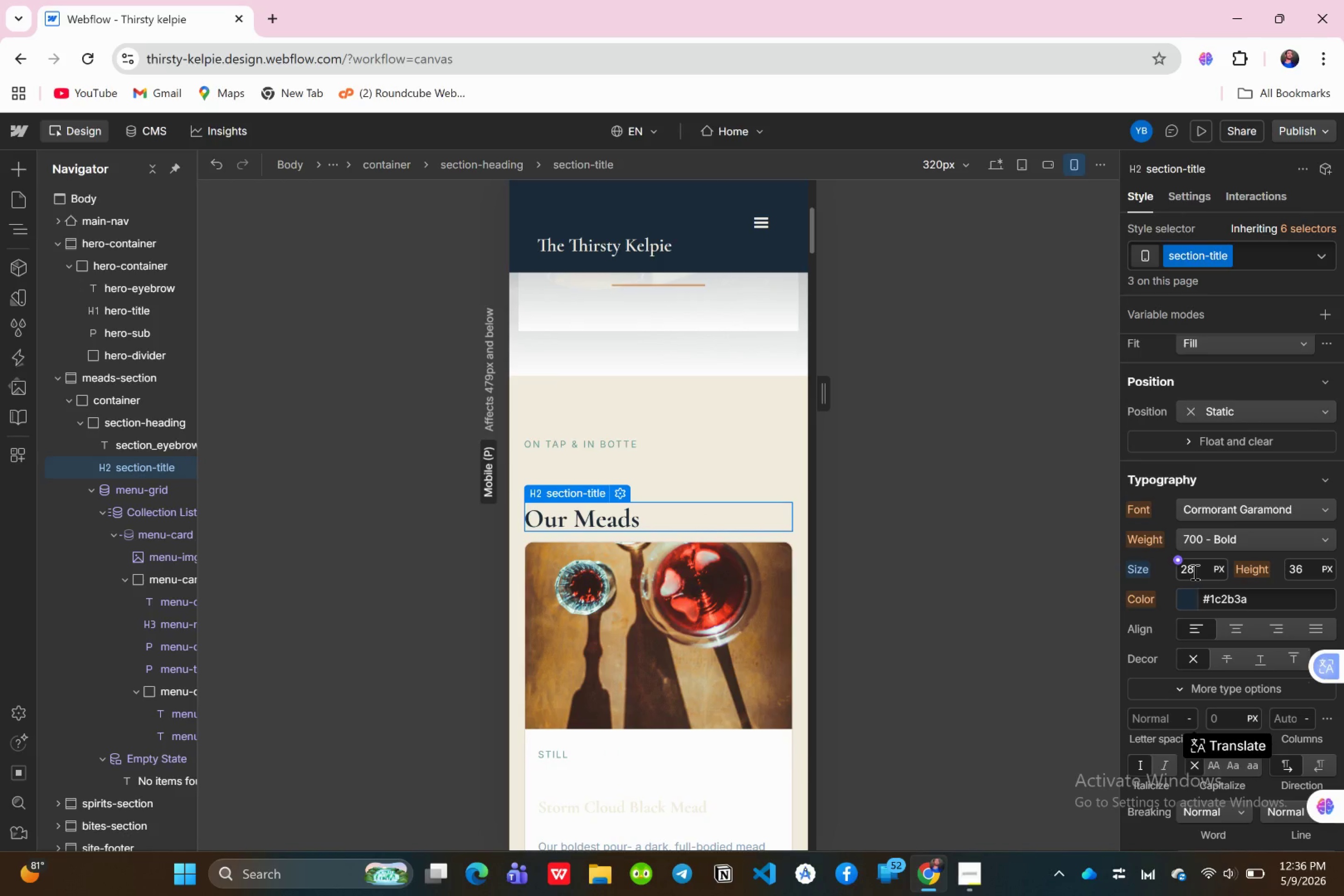 
left_click([1194, 572])
 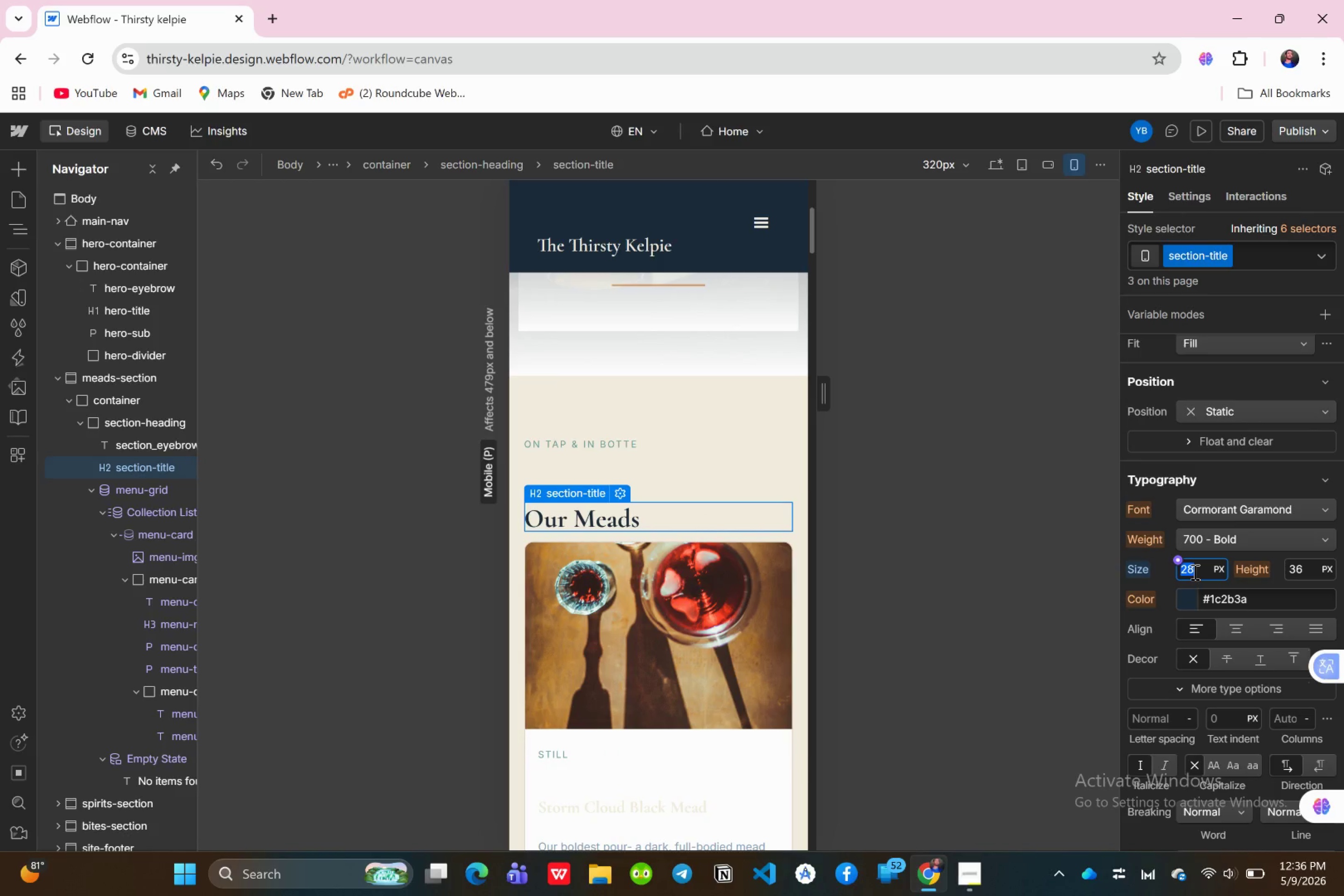 
type(26)
 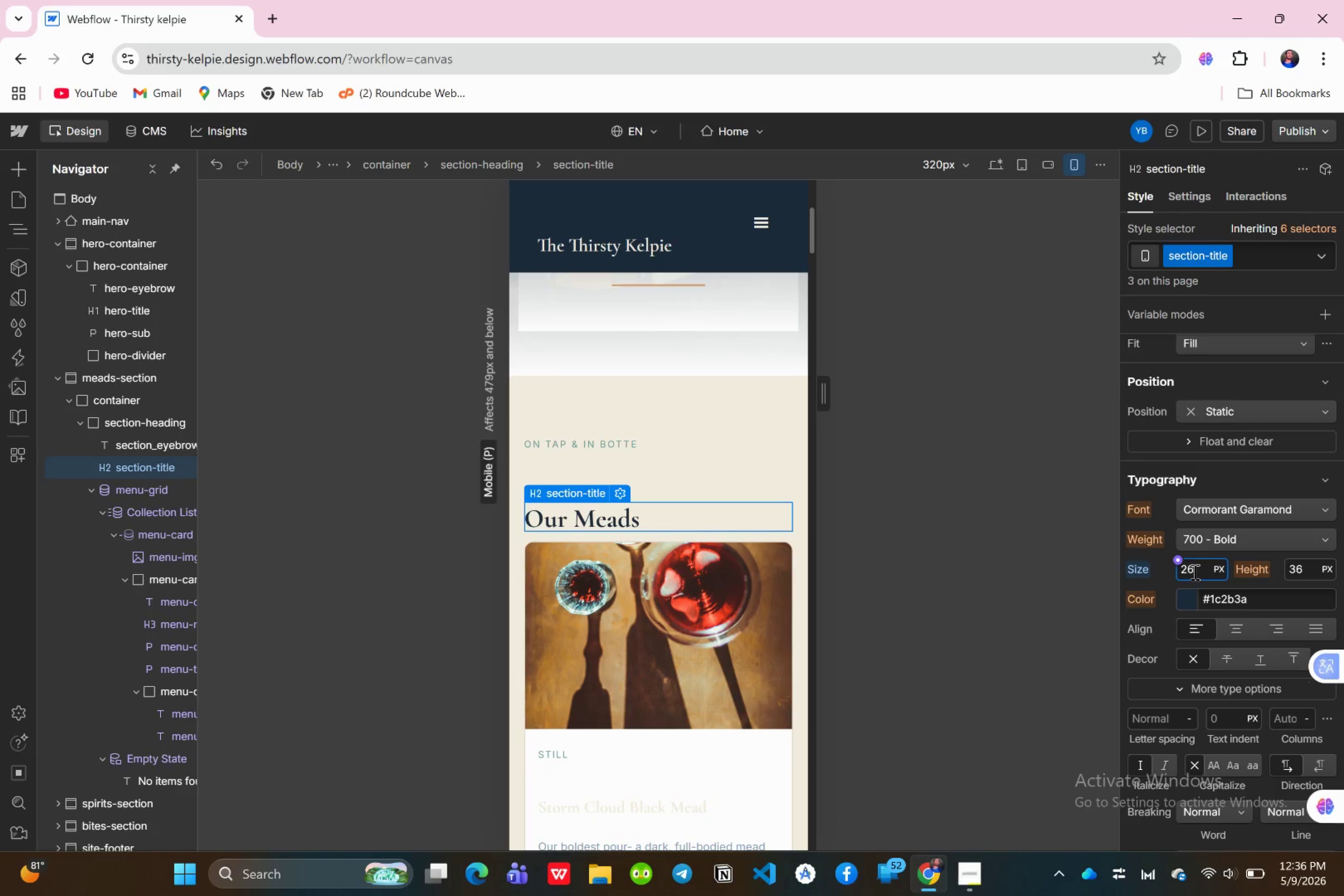 
key(Enter)
 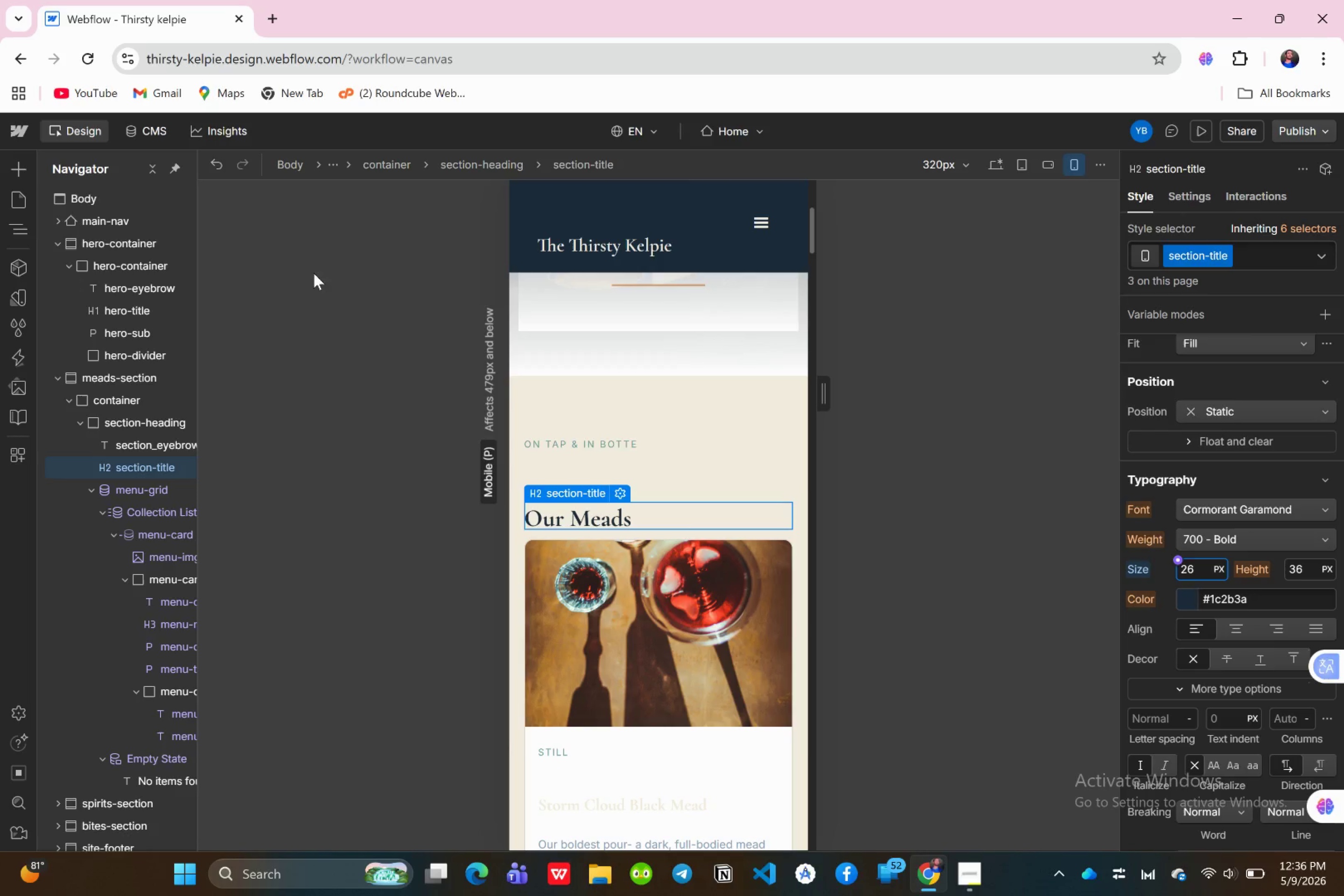 
left_click([115, 214])
 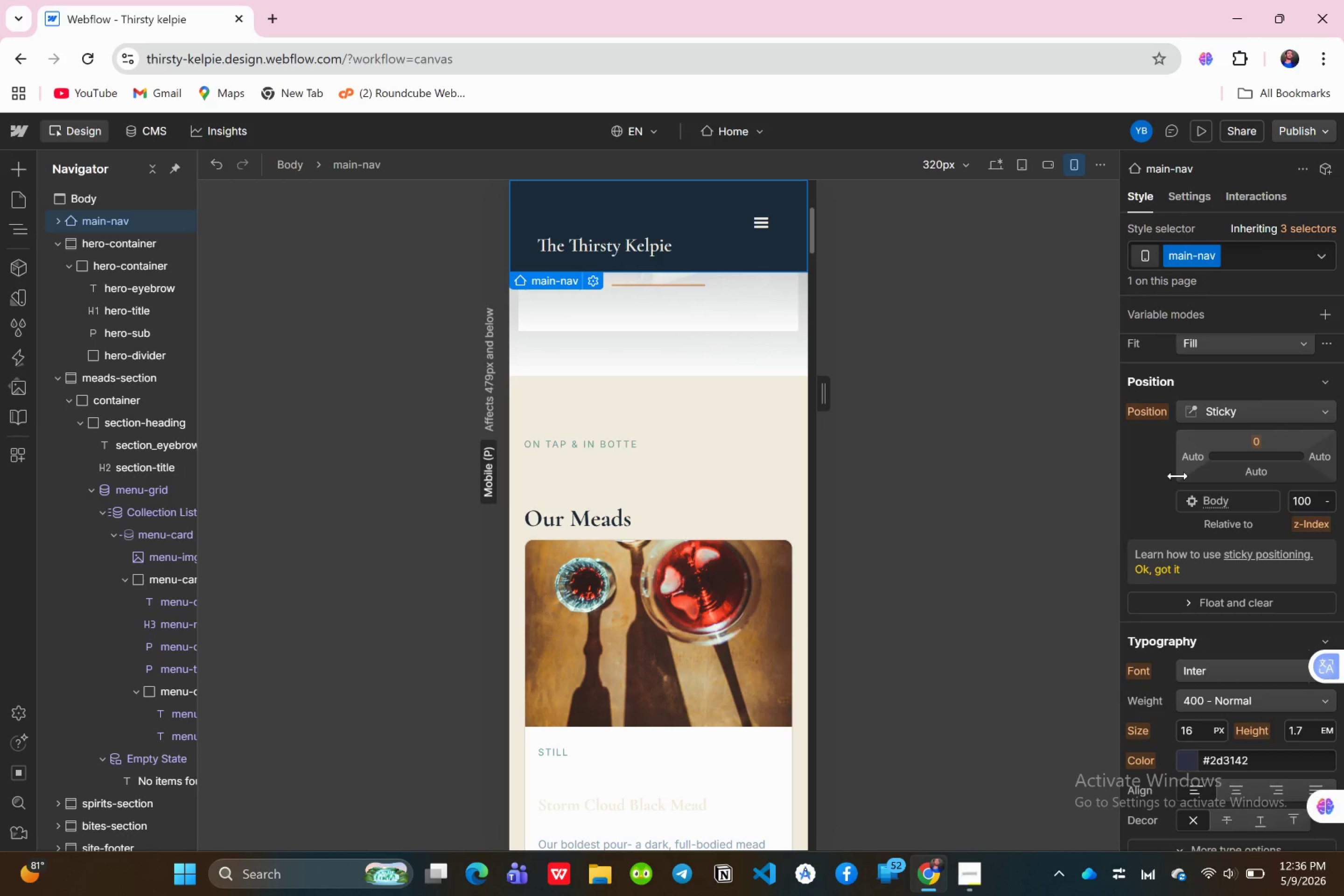 
wait(5.99)
 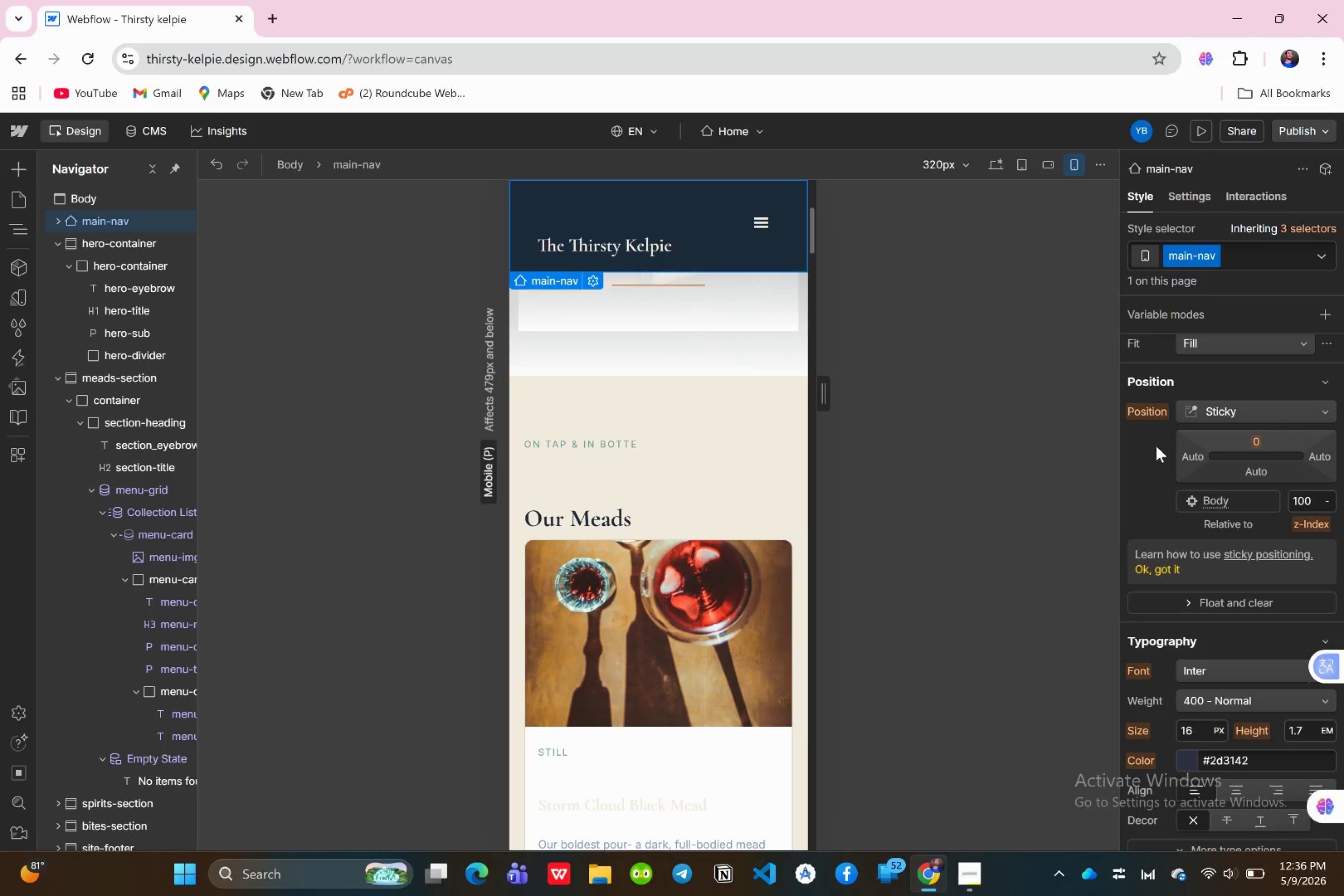 
scroll: coordinate [1234, 464], scroll_direction: up, amount: 8.0
 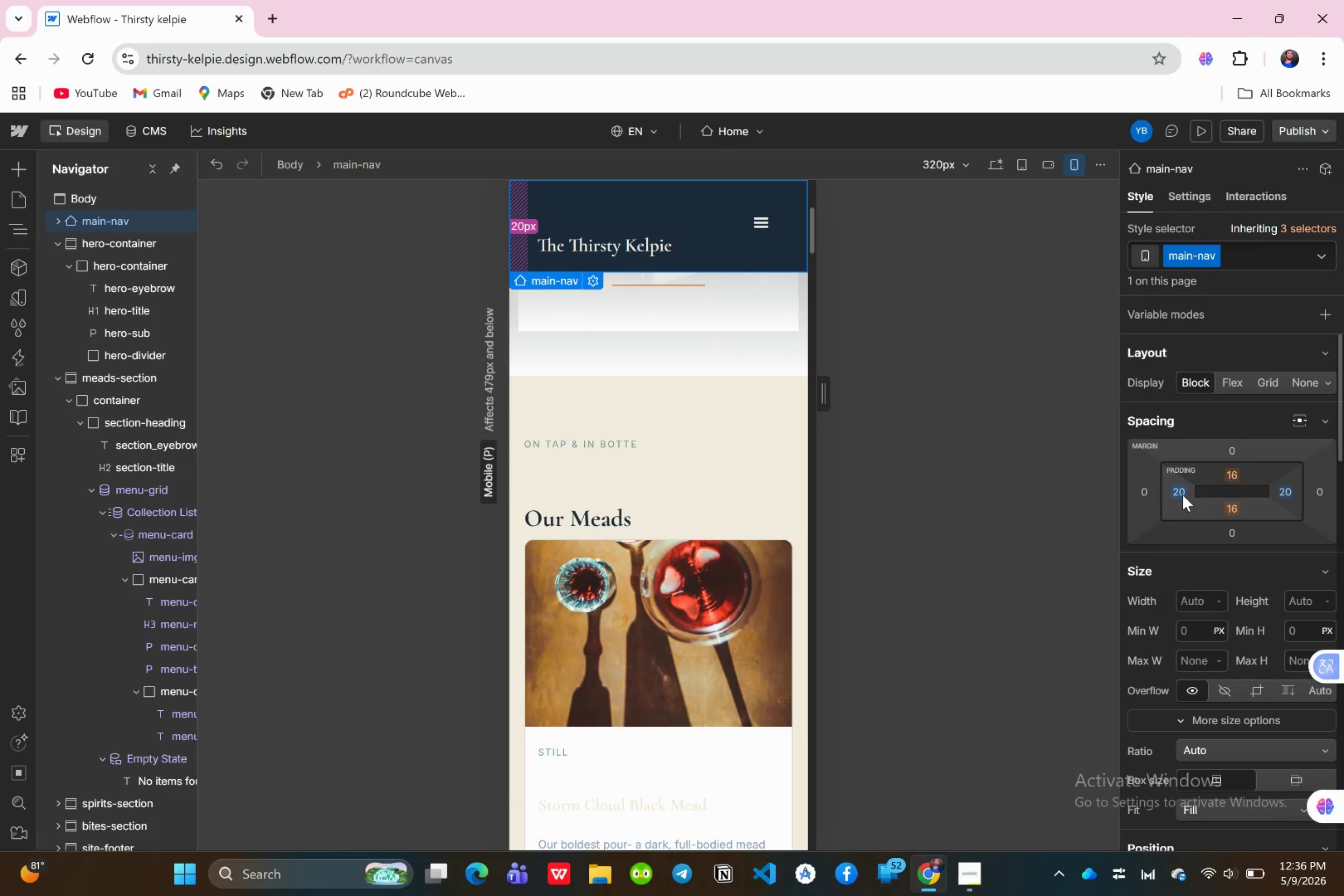 
left_click([1182, 494])
 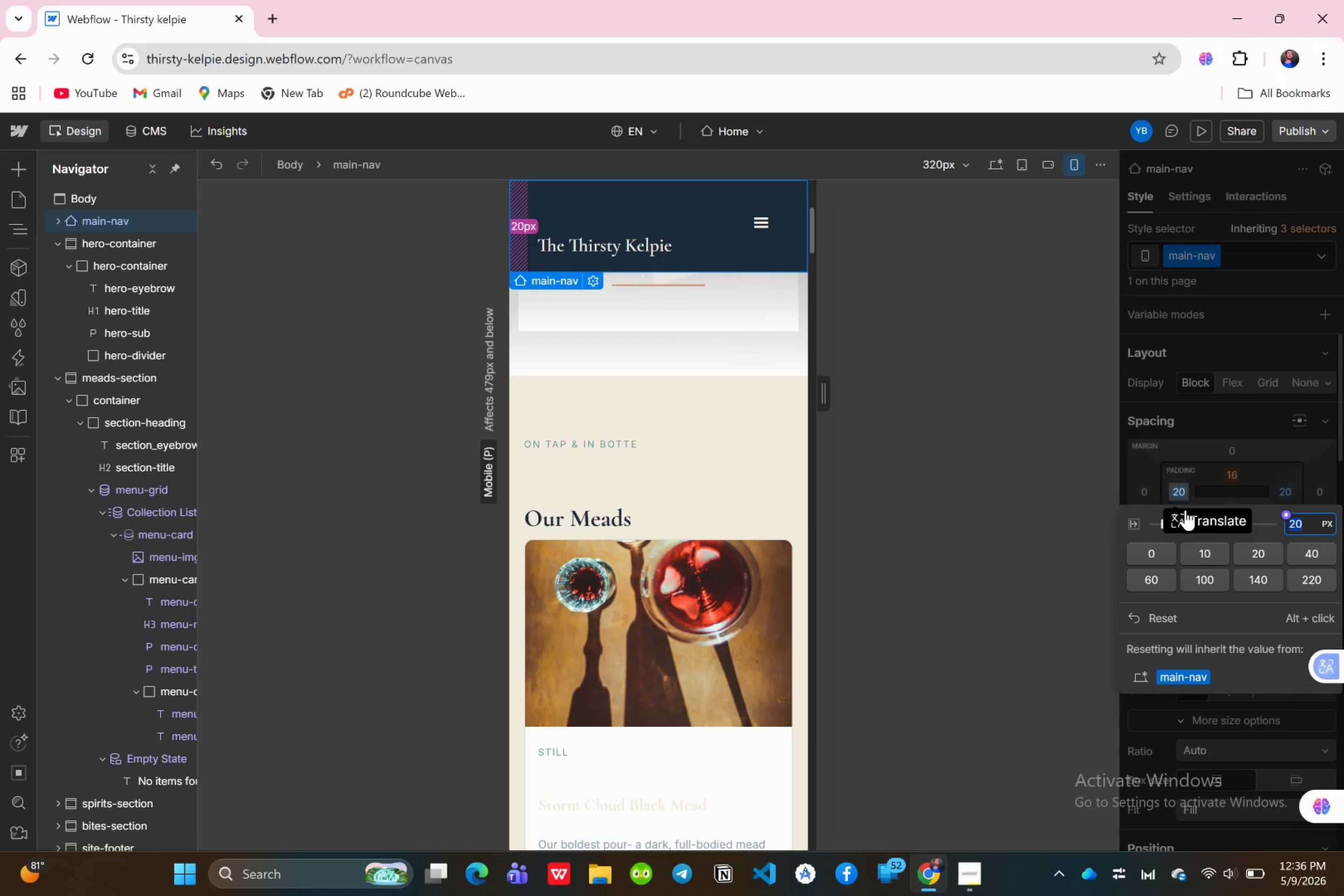 
type(16)
 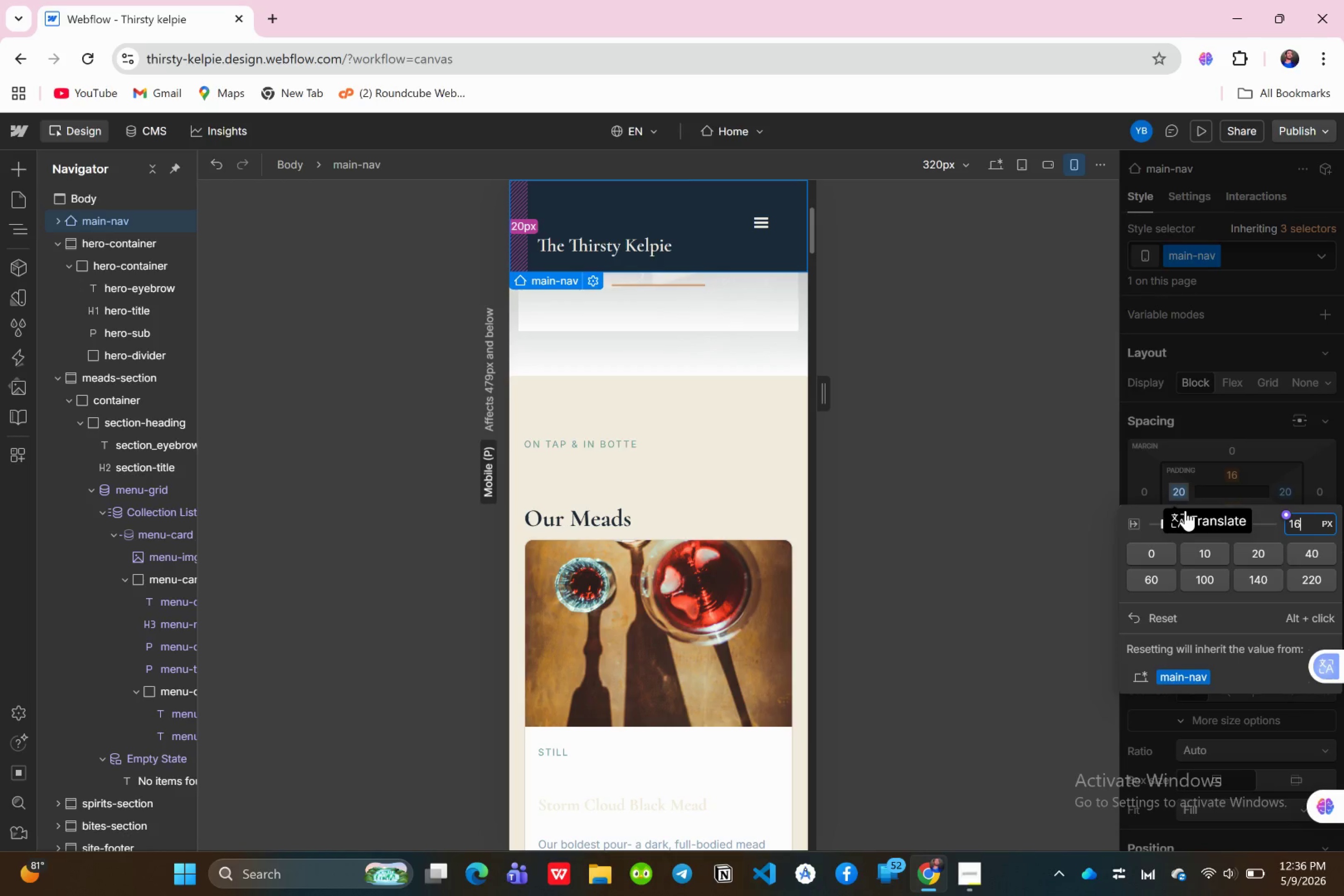 
key(Enter)
 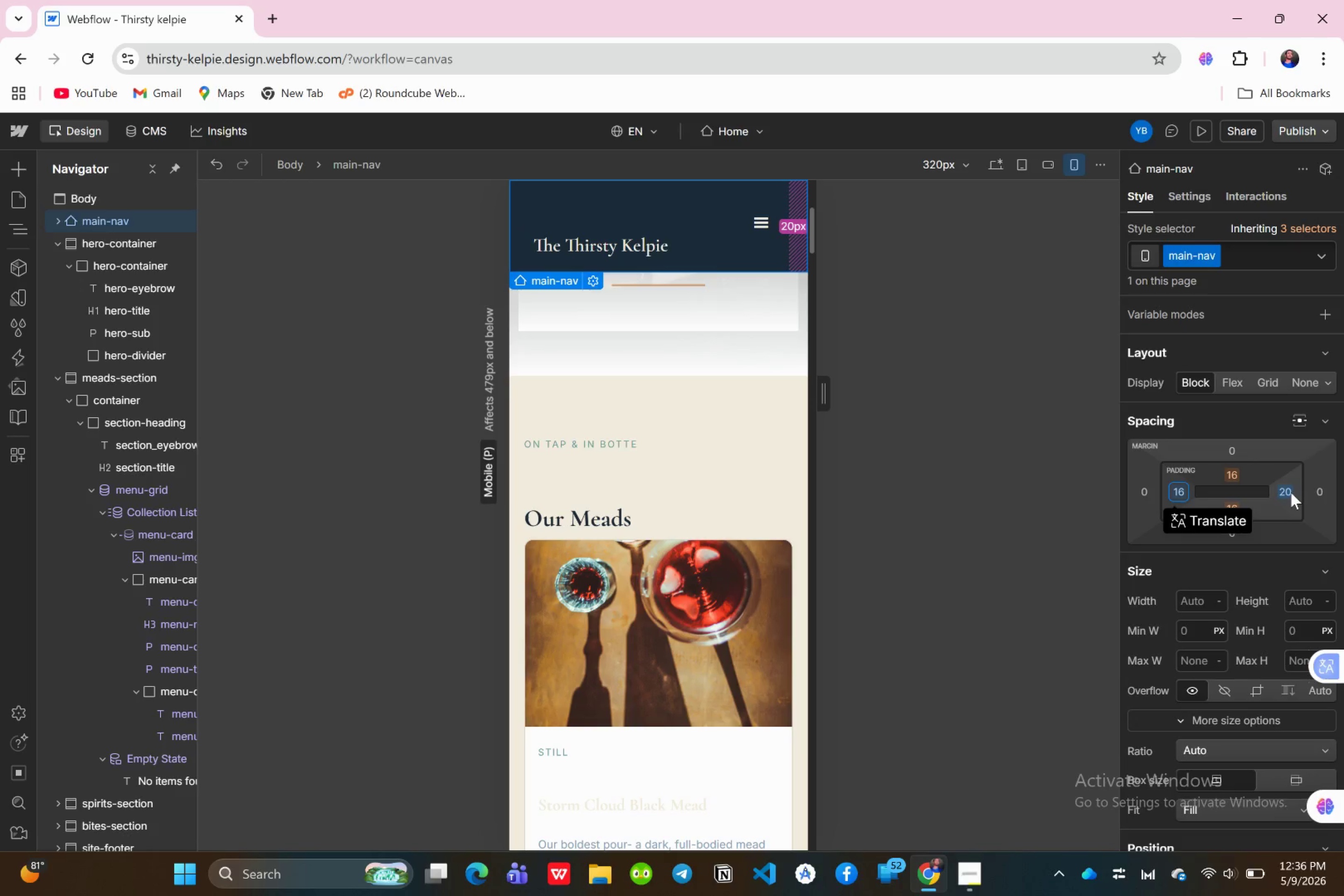 
left_click([1288, 493])
 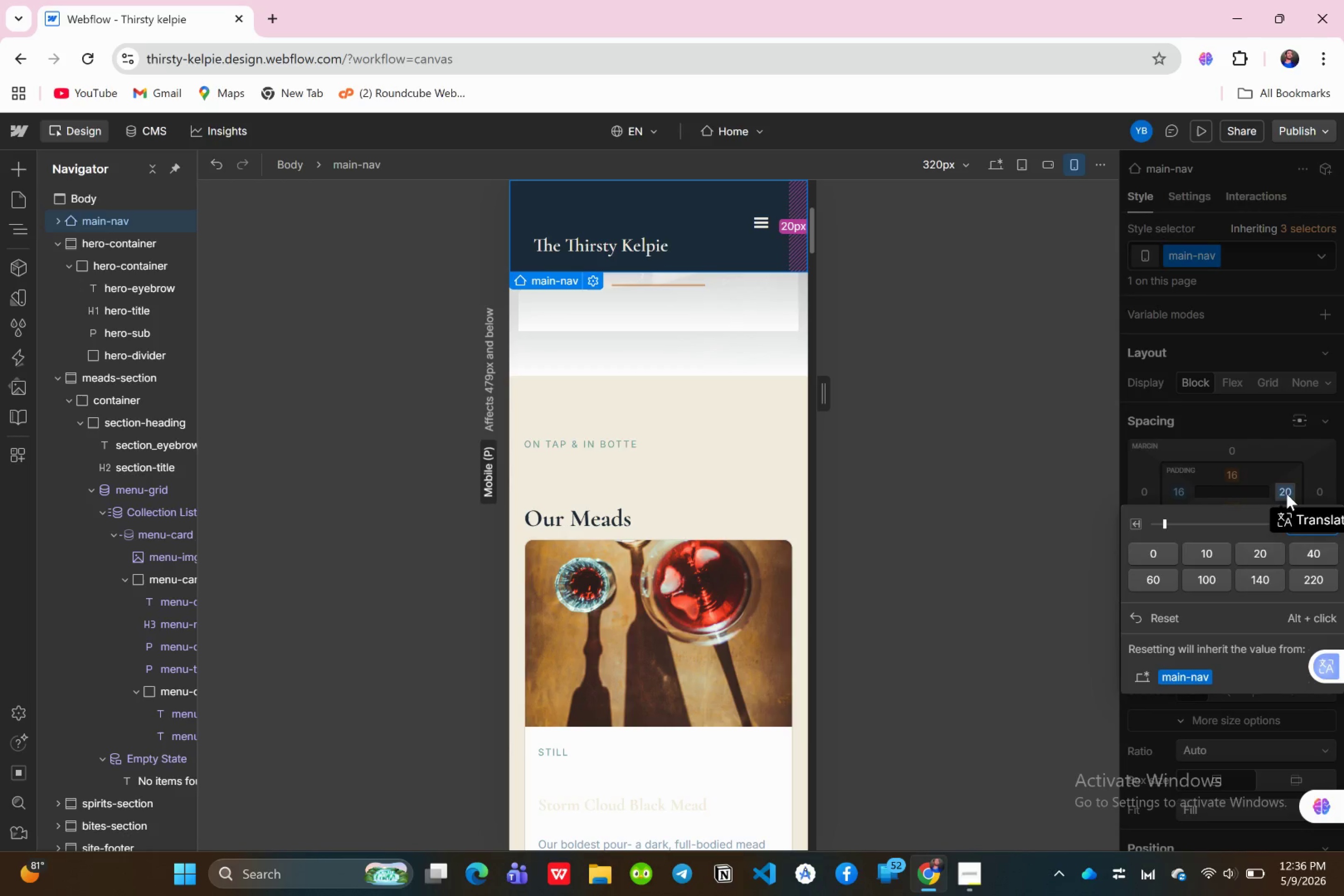 
type(16)
 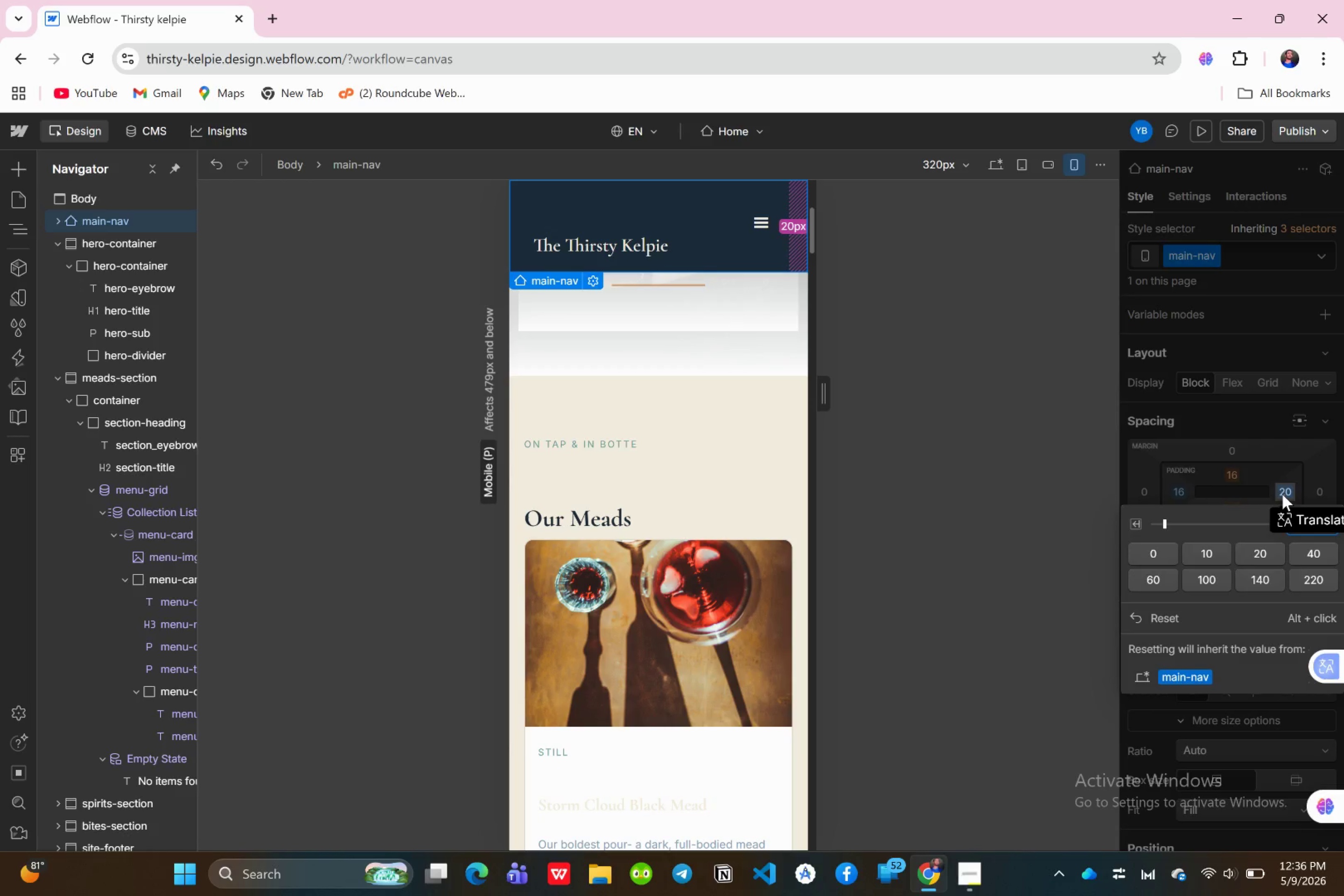 
key(Enter)
 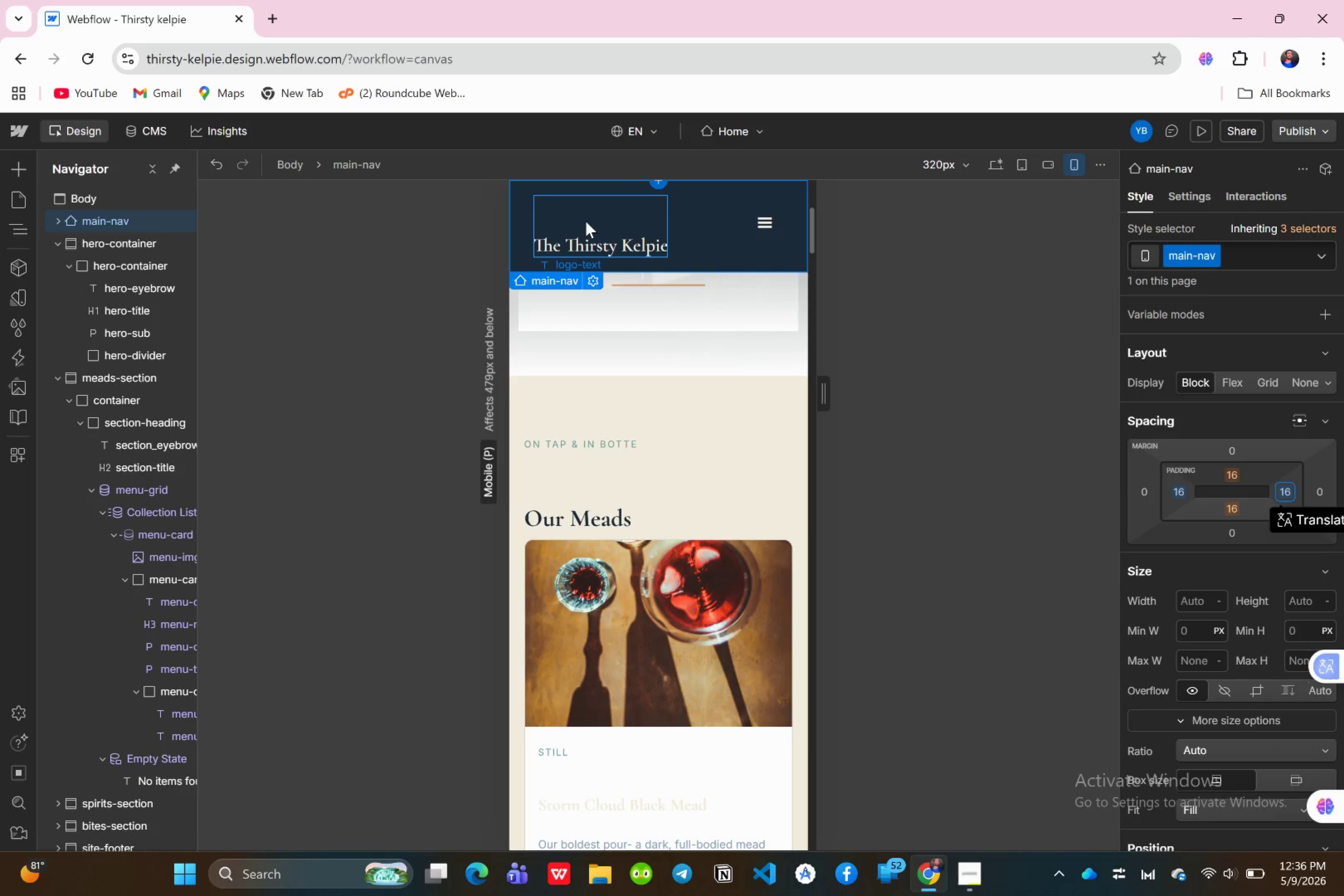 
left_click([586, 225])
 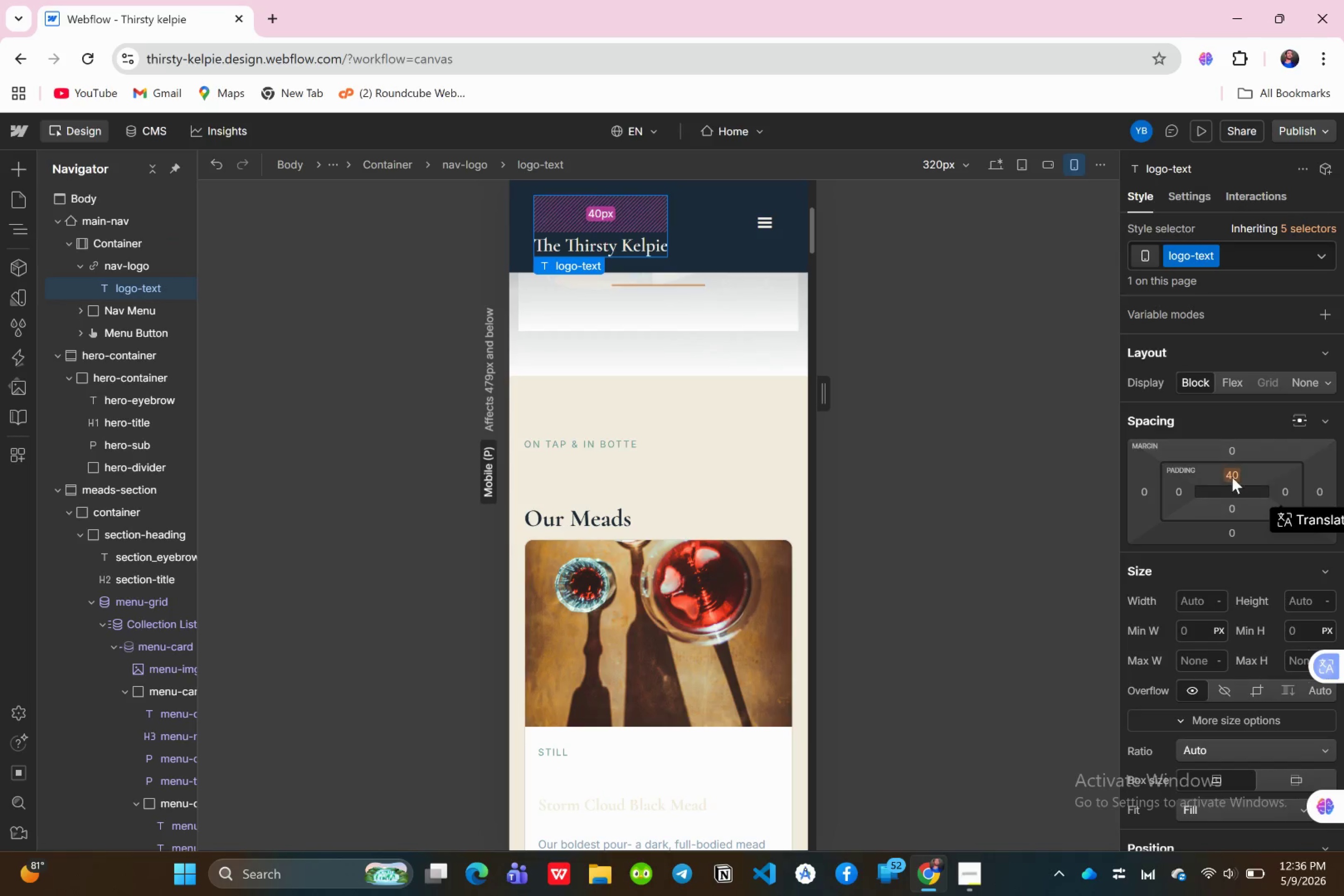 
left_click([1232, 477])
 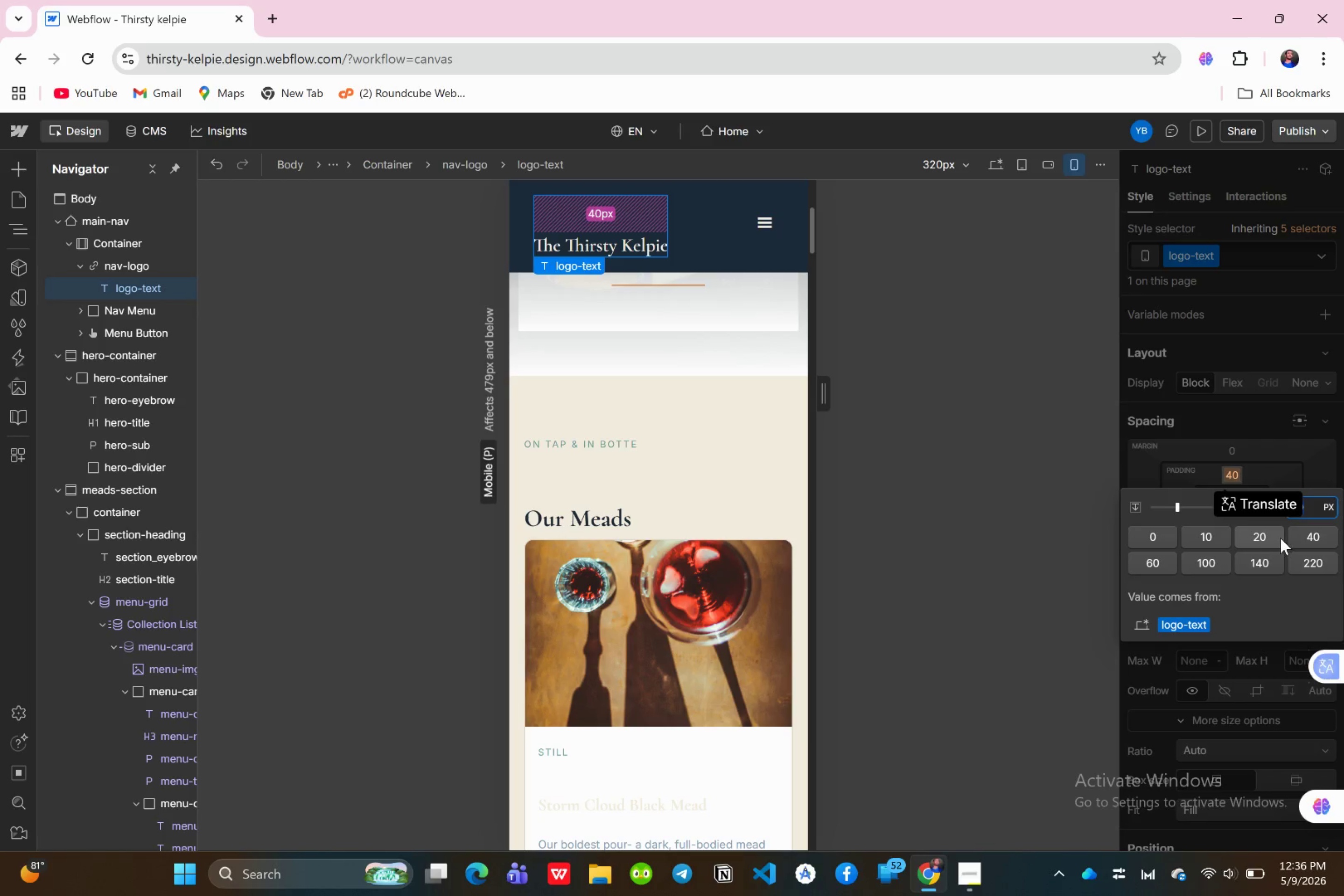 
left_click([1270, 538])
 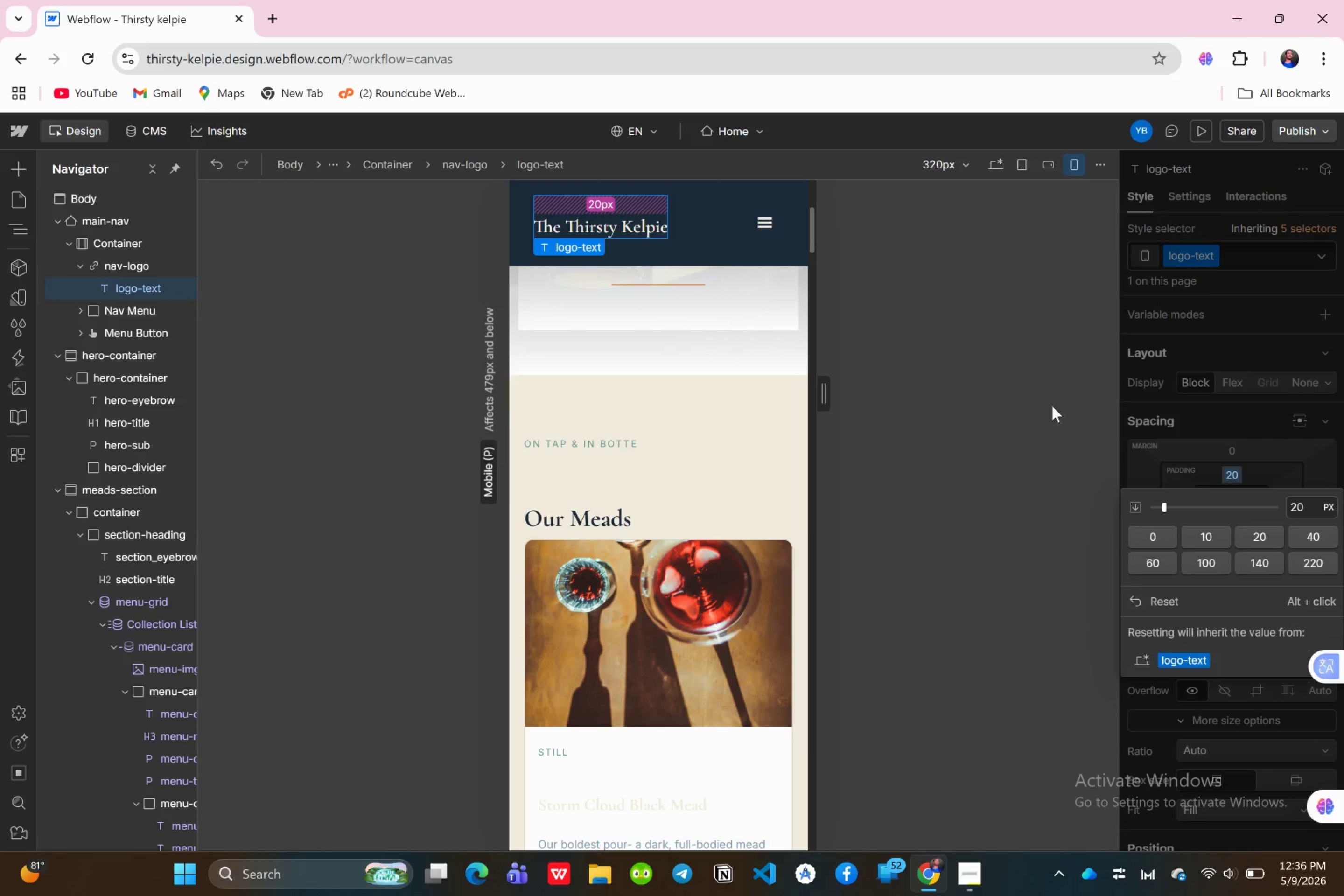 
left_click([1041, 431])
 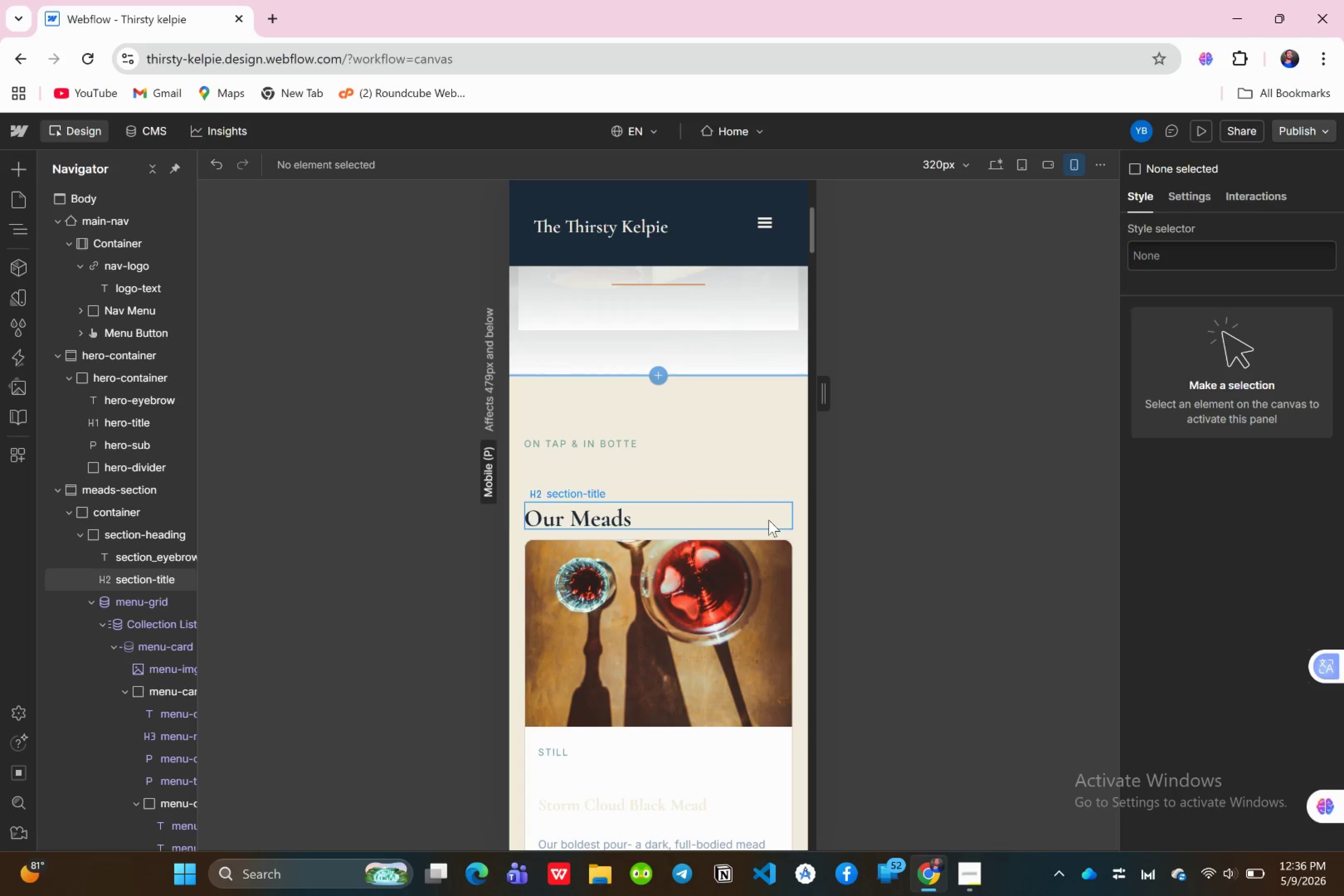 
scroll: coordinate [700, 525], scroll_direction: down, amount: 21.0
 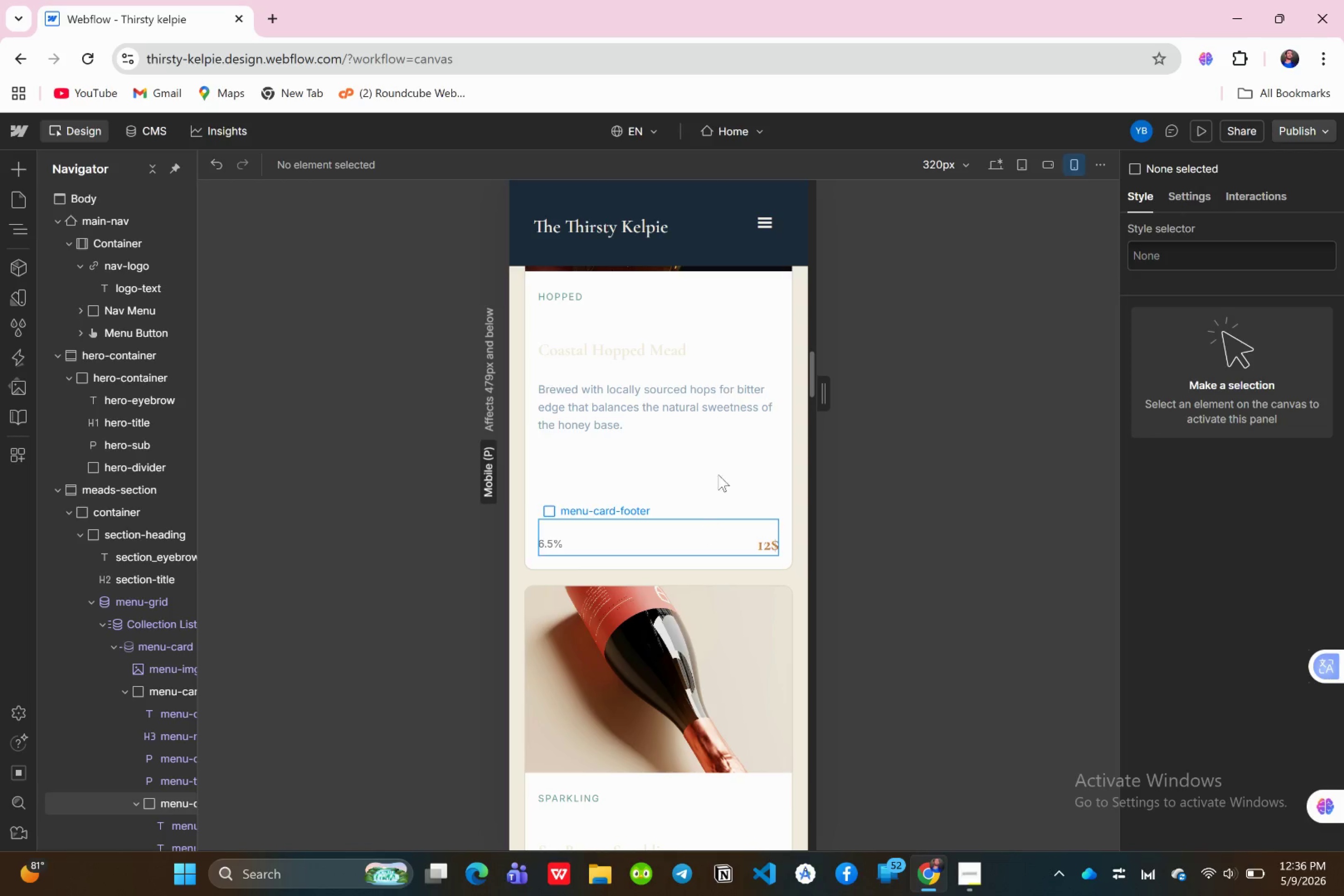 
wait(6.12)
 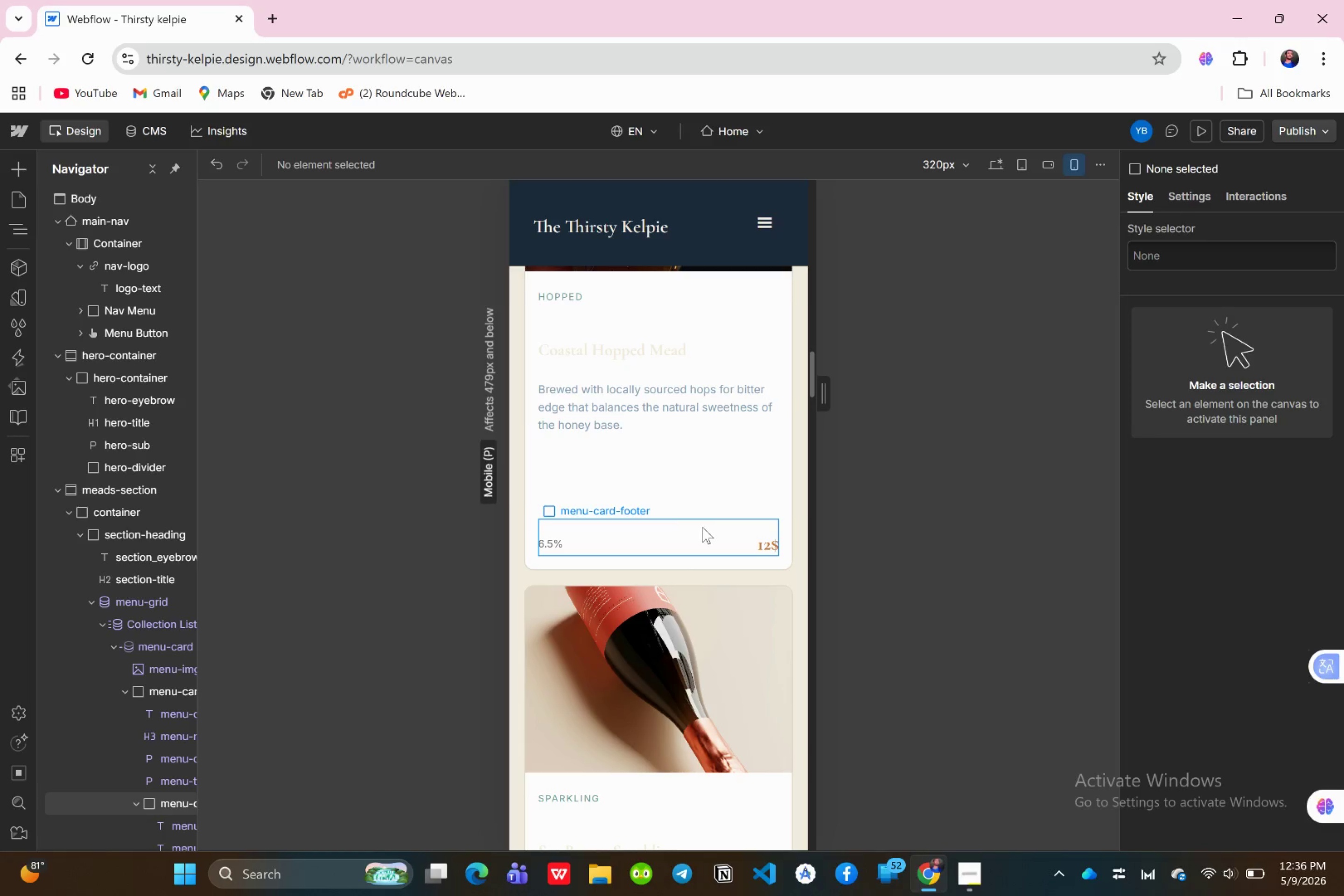 
left_click([612, 226])
 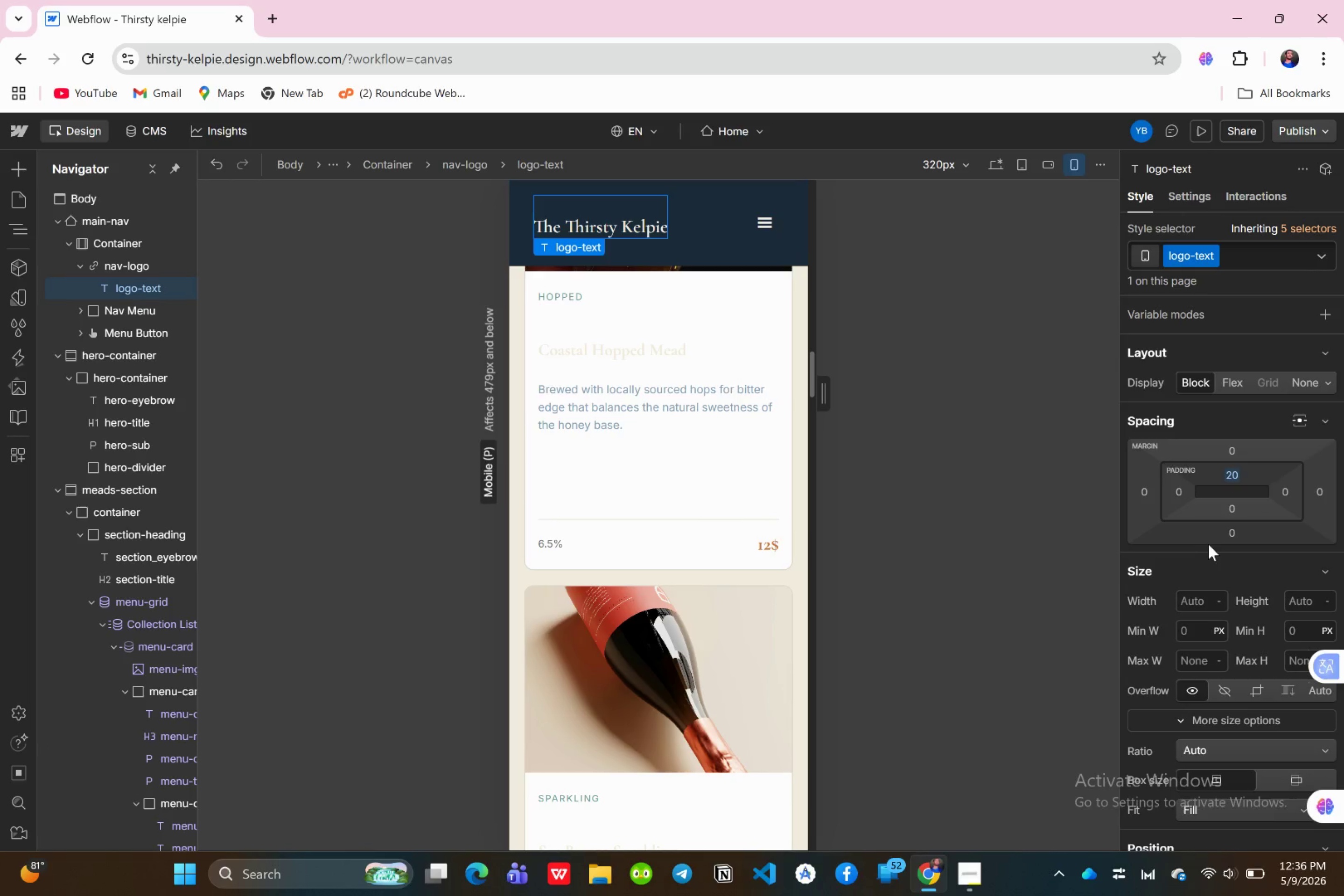 
scroll: coordinate [1220, 615], scroll_direction: down, amount: 4.0
 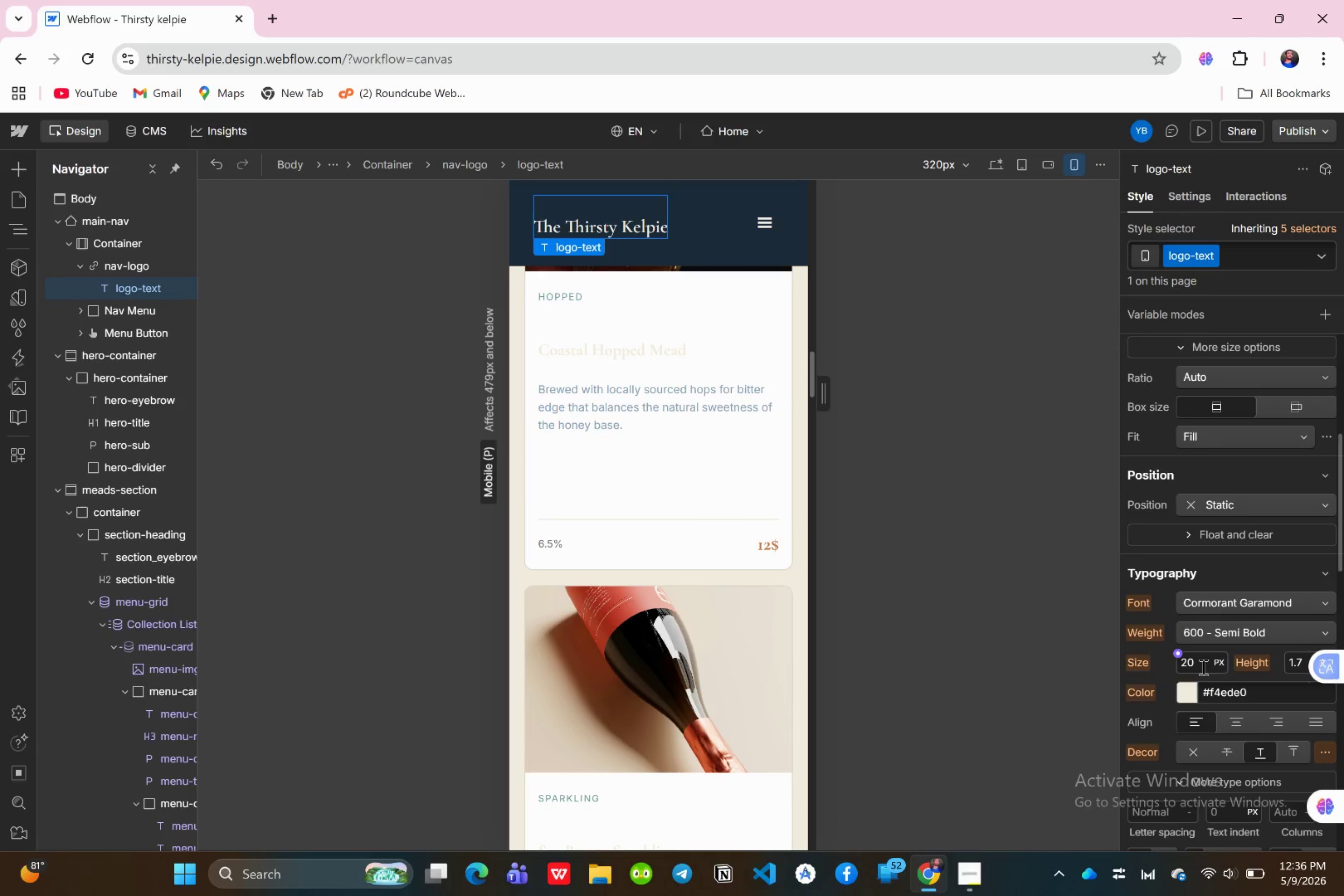 
left_click([1202, 667])
 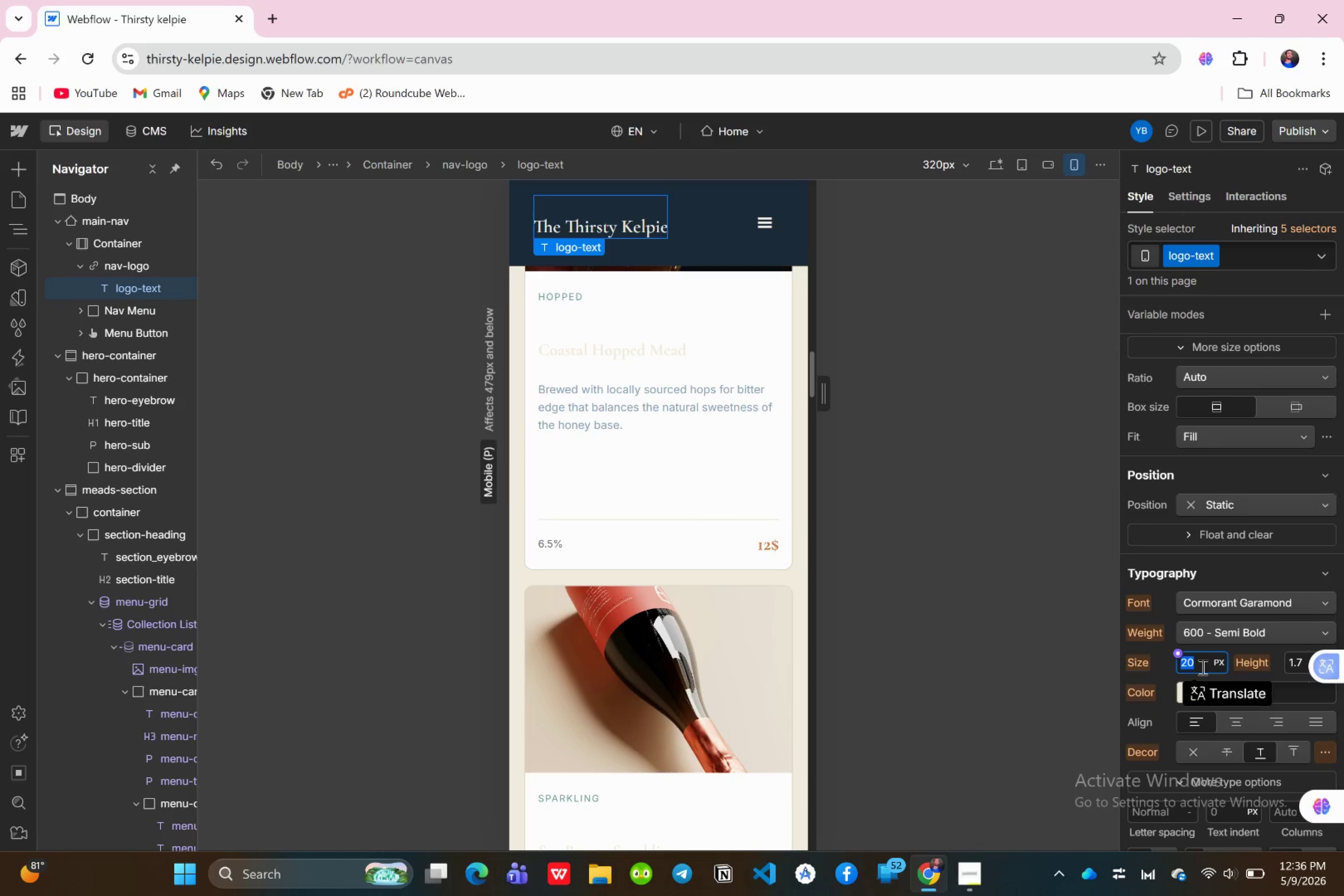 
type(16)
 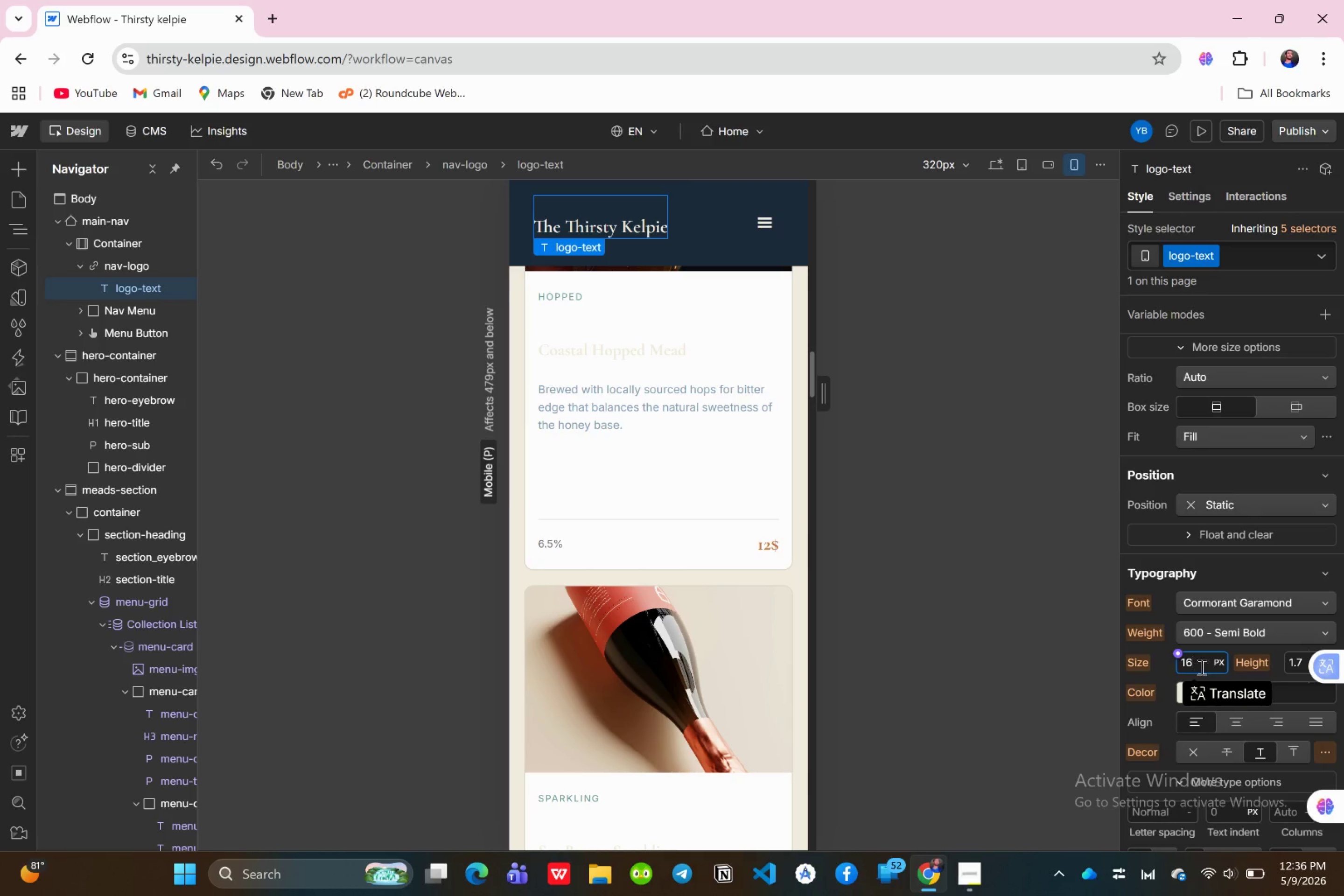 
key(Enter)
 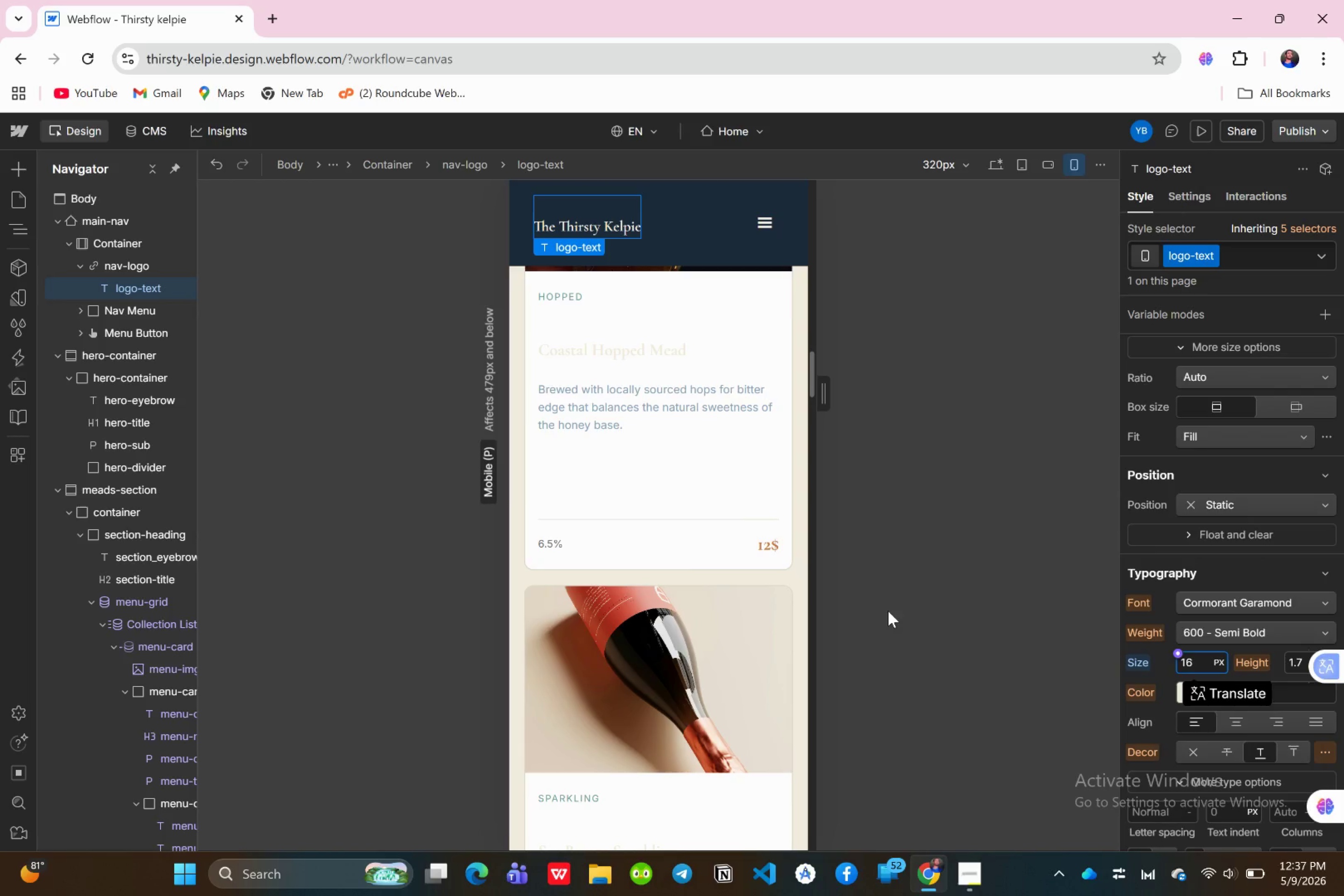 
wait(19.71)
 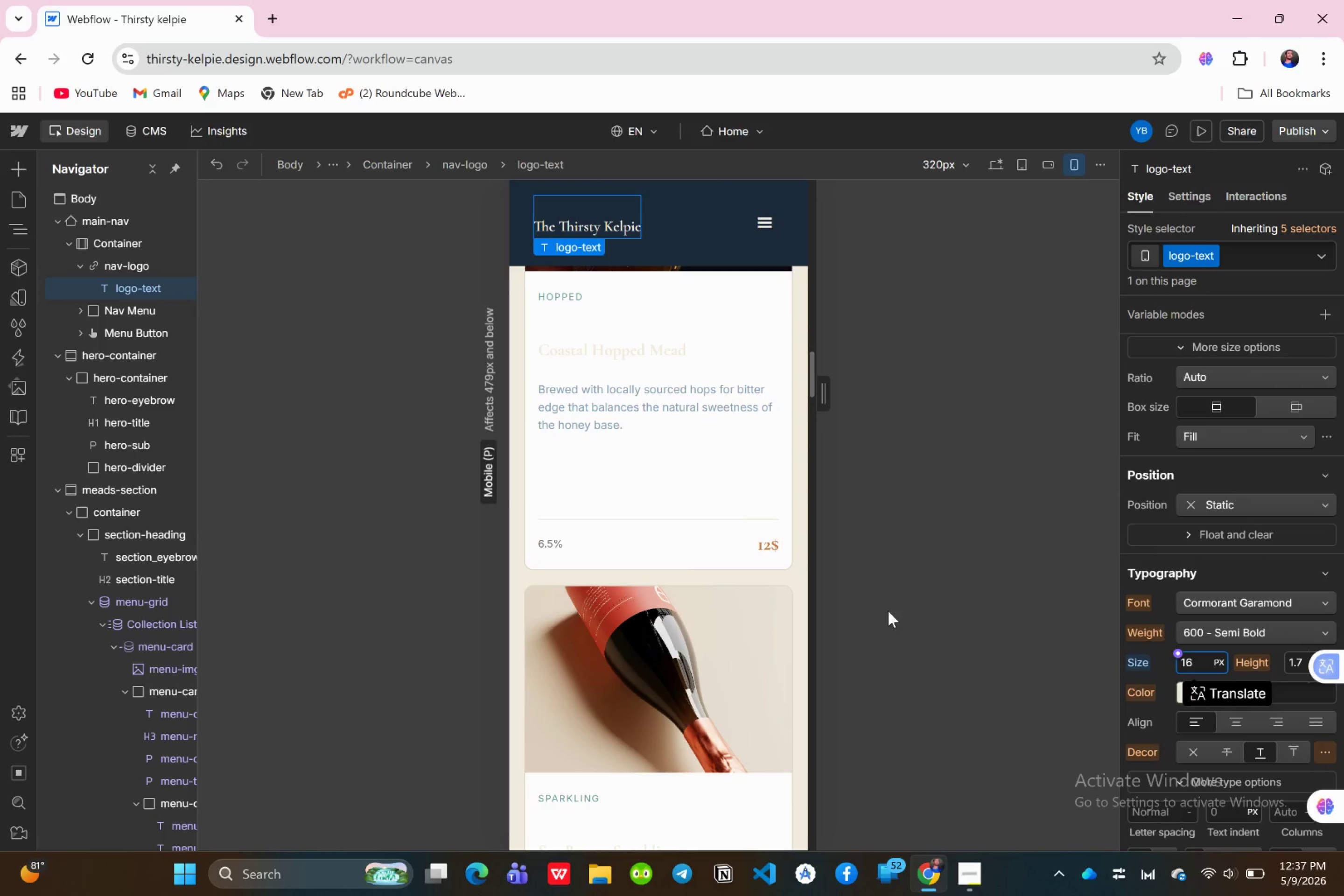 
left_click([1201, 128])
 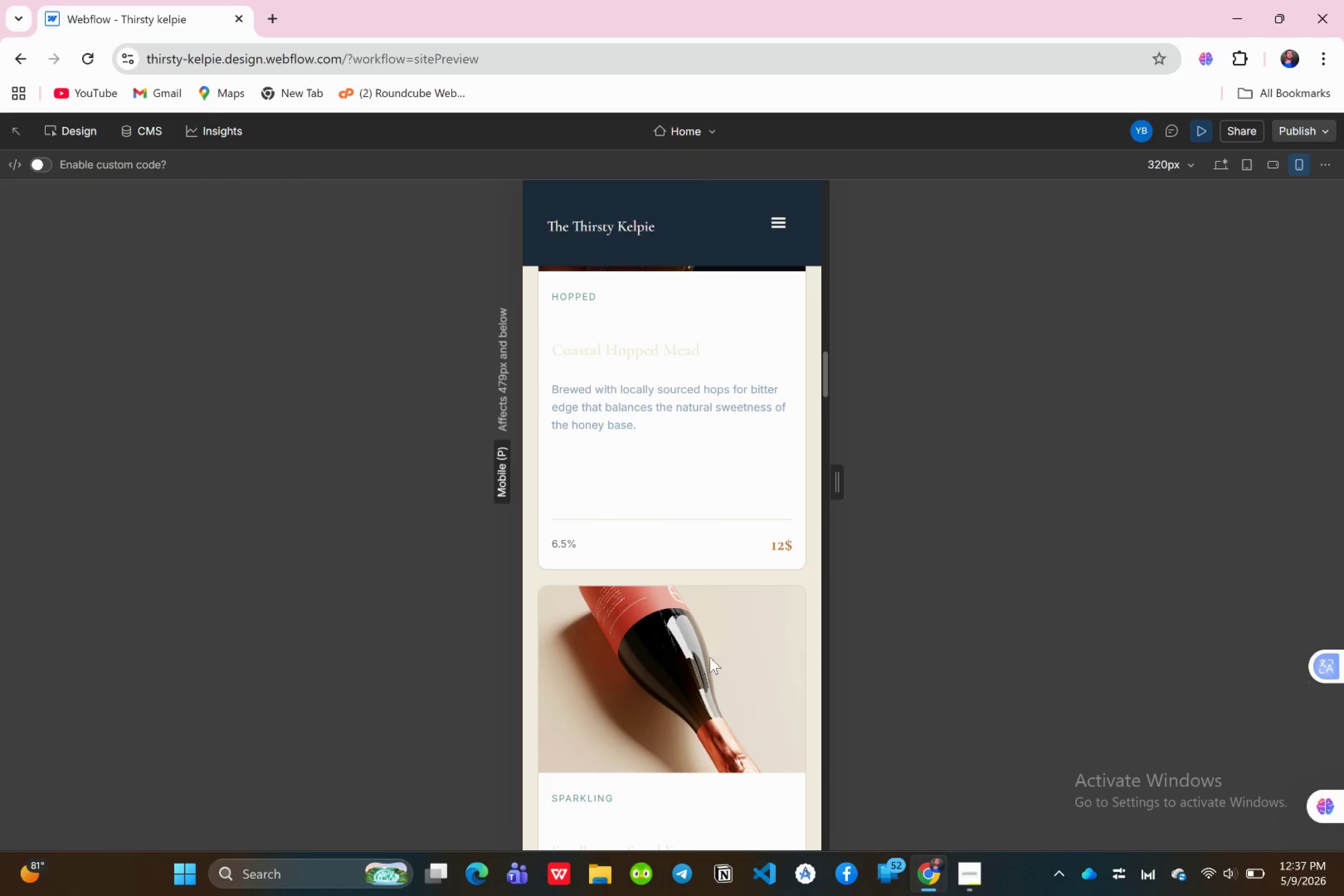 
scroll: coordinate [754, 547], scroll_direction: up, amount: 39.0
 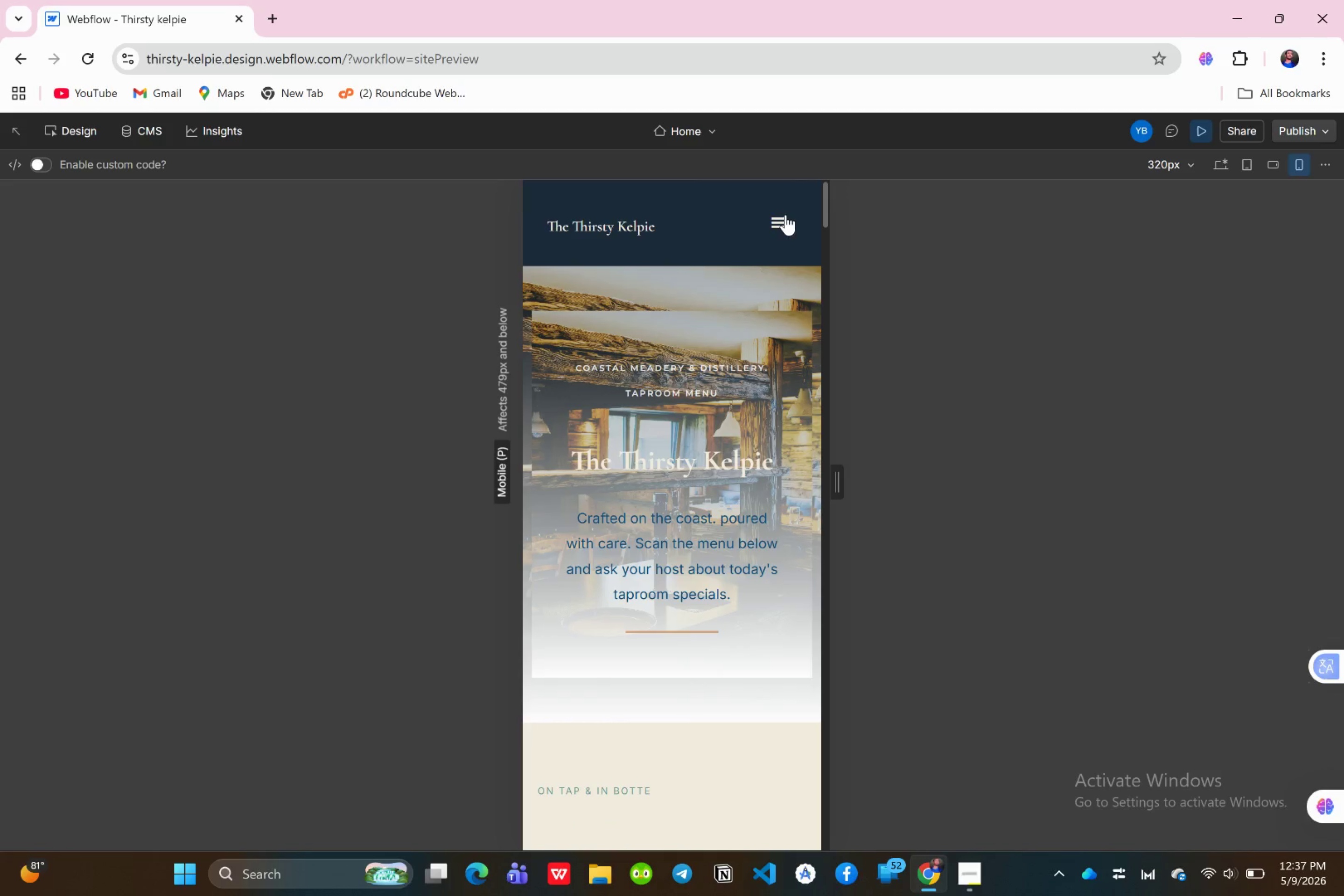 
left_click([785, 214])
 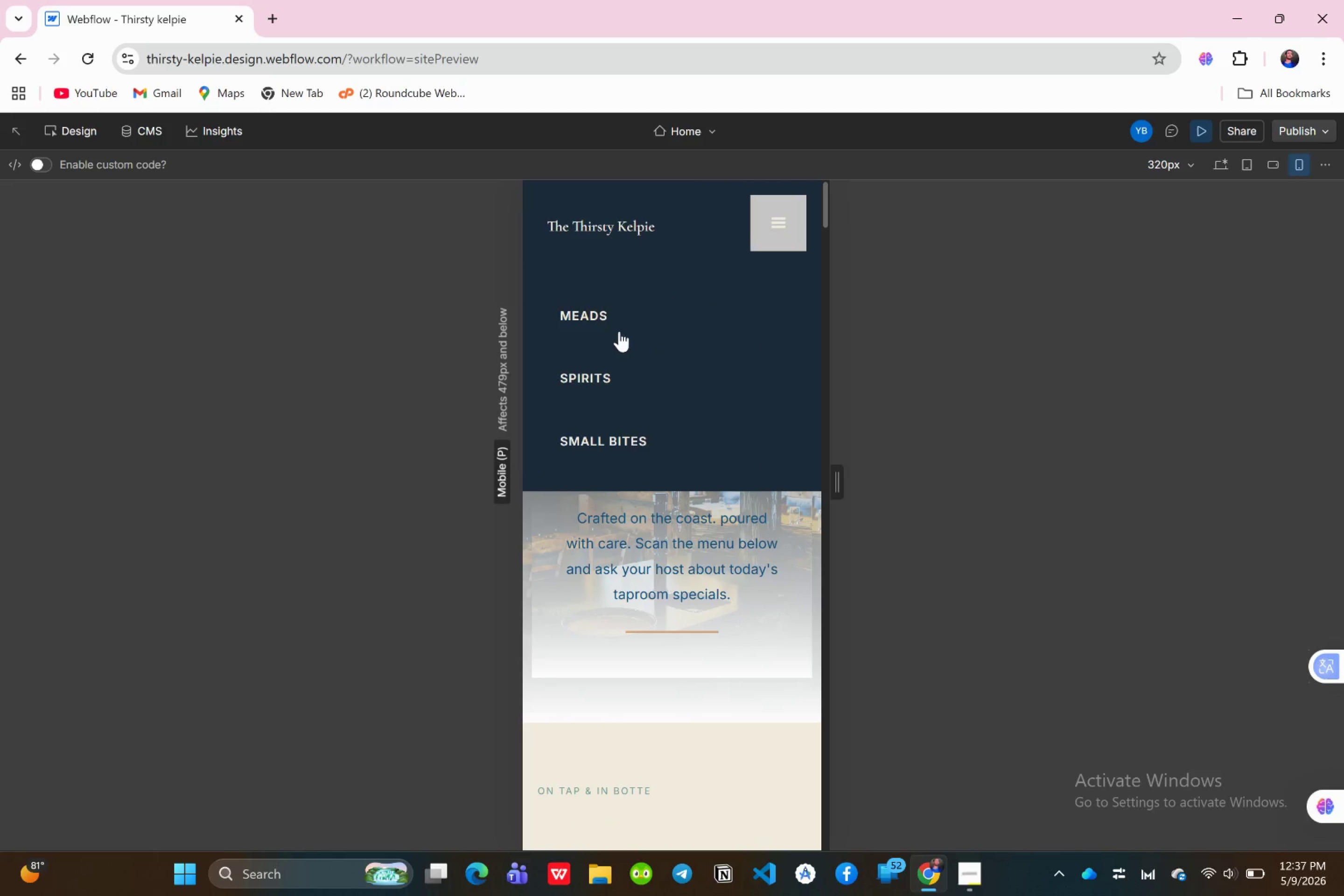 
left_click([601, 316])
 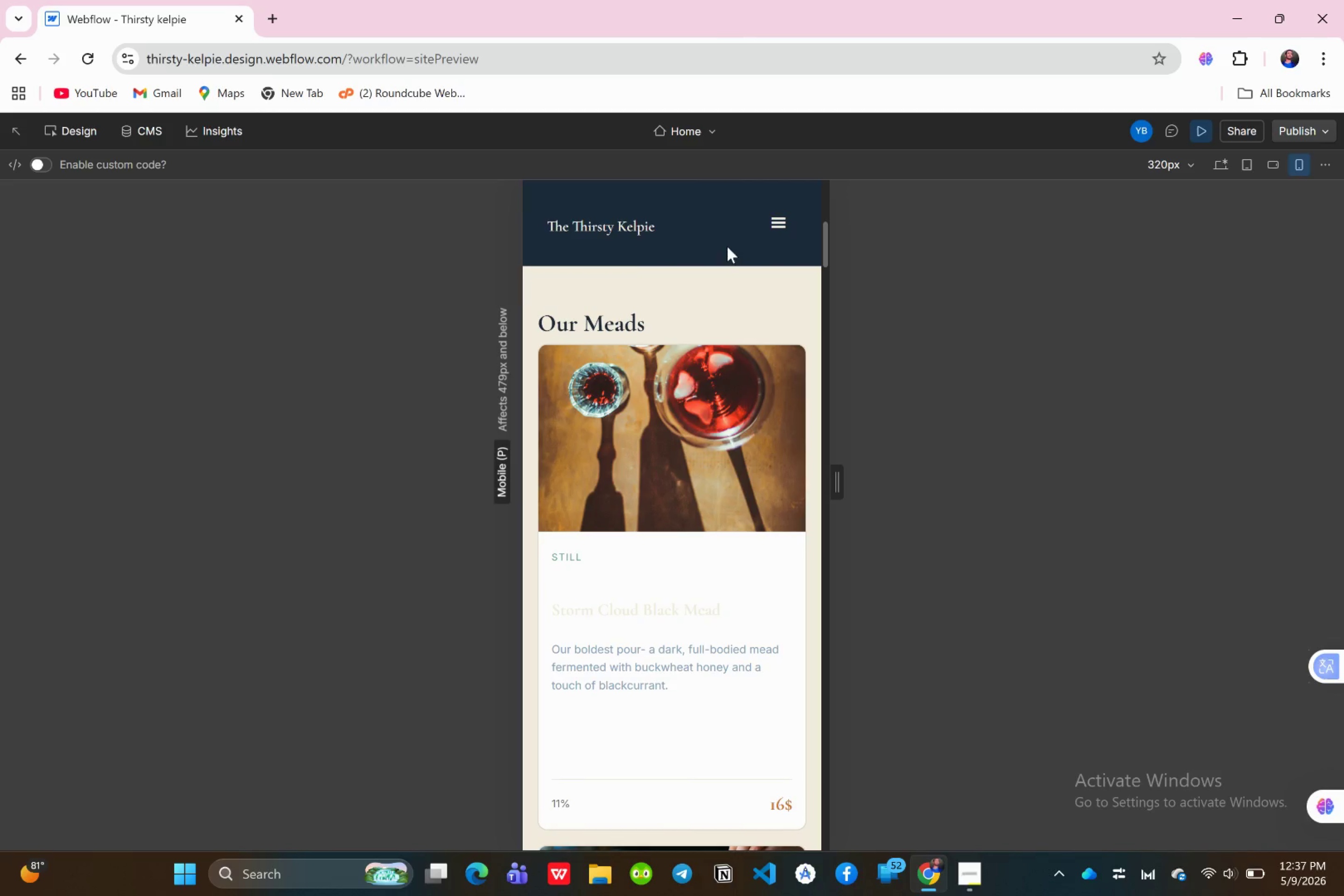 
left_click([767, 227])
 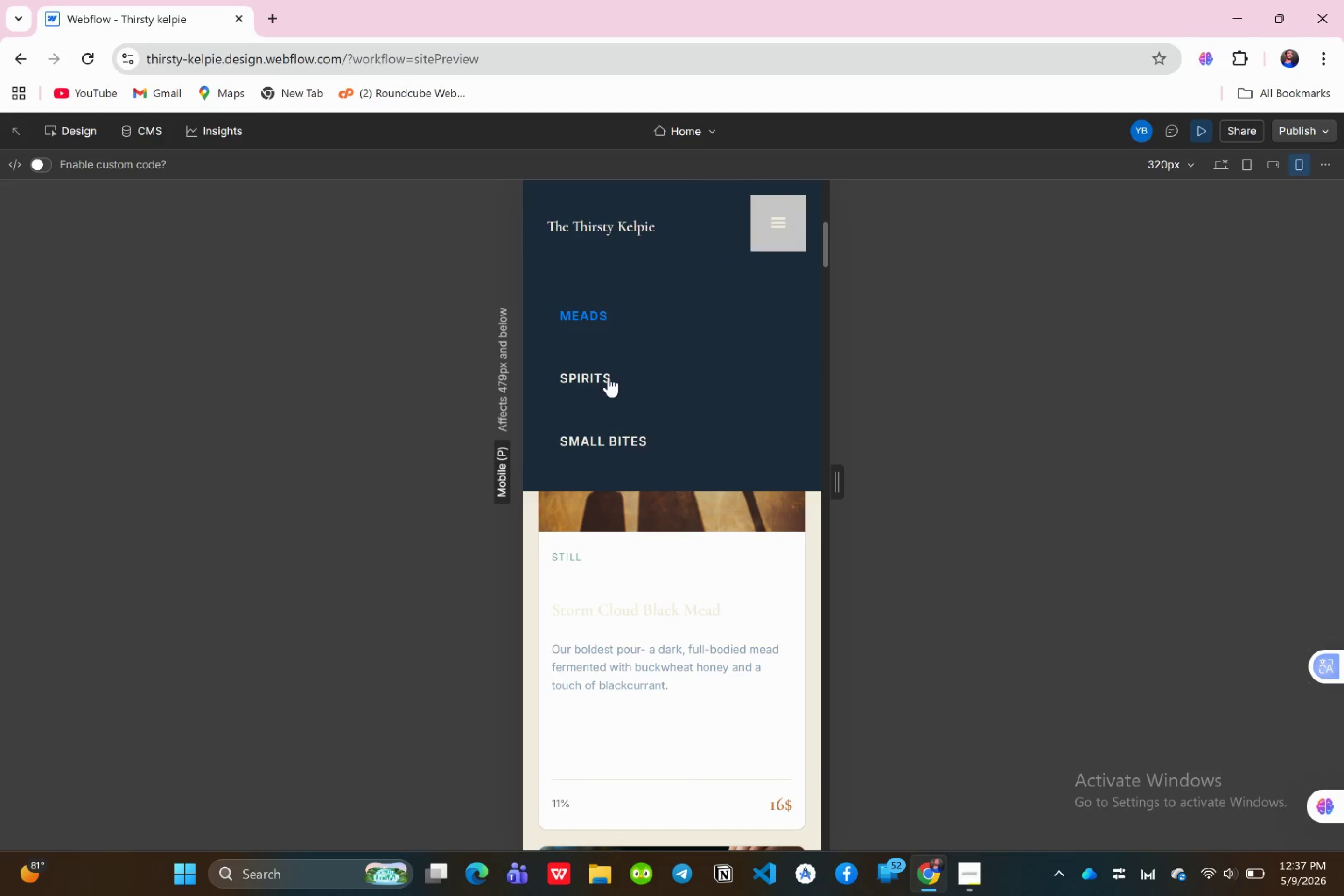 
left_click([607, 378])
 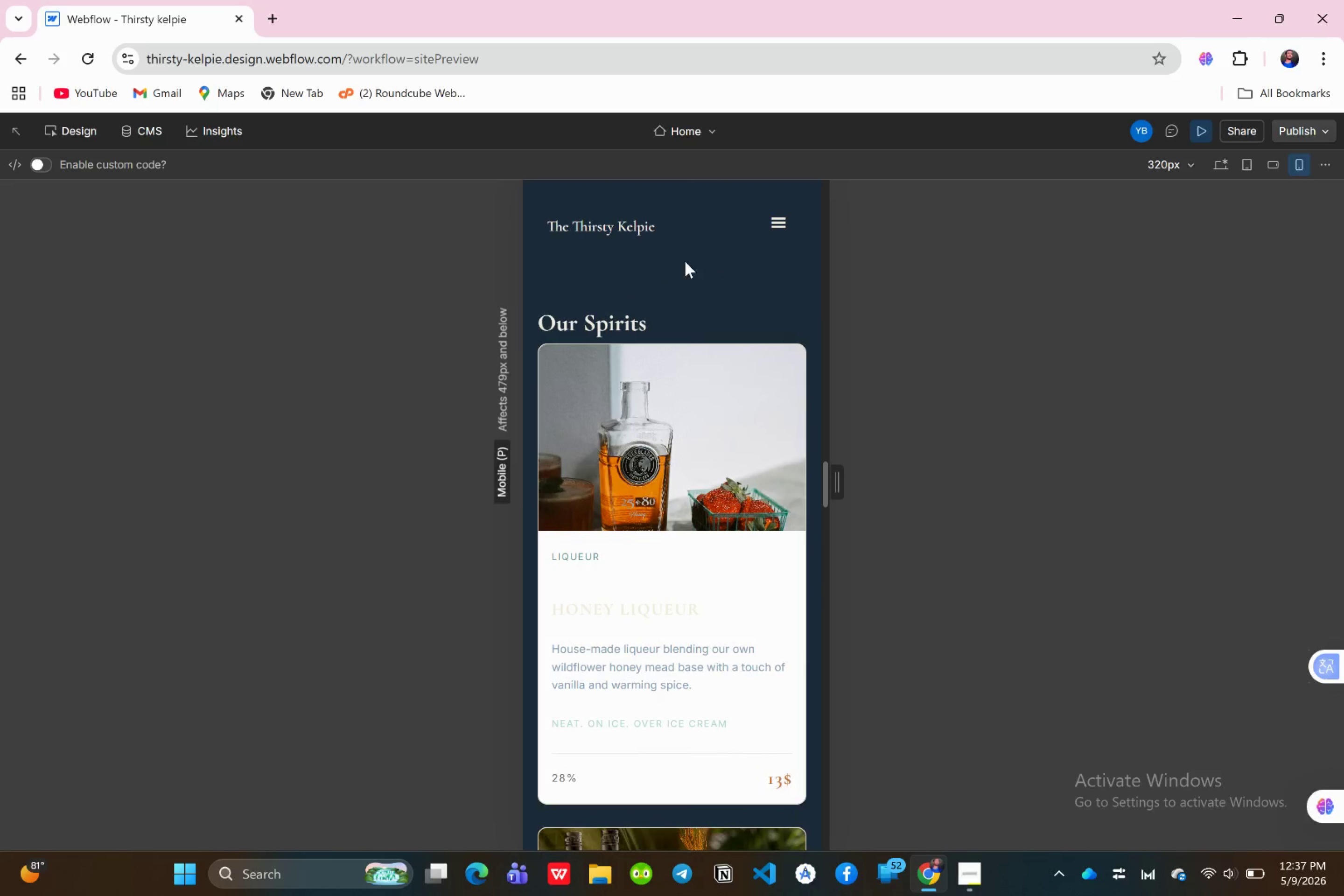 
left_click([775, 229])
 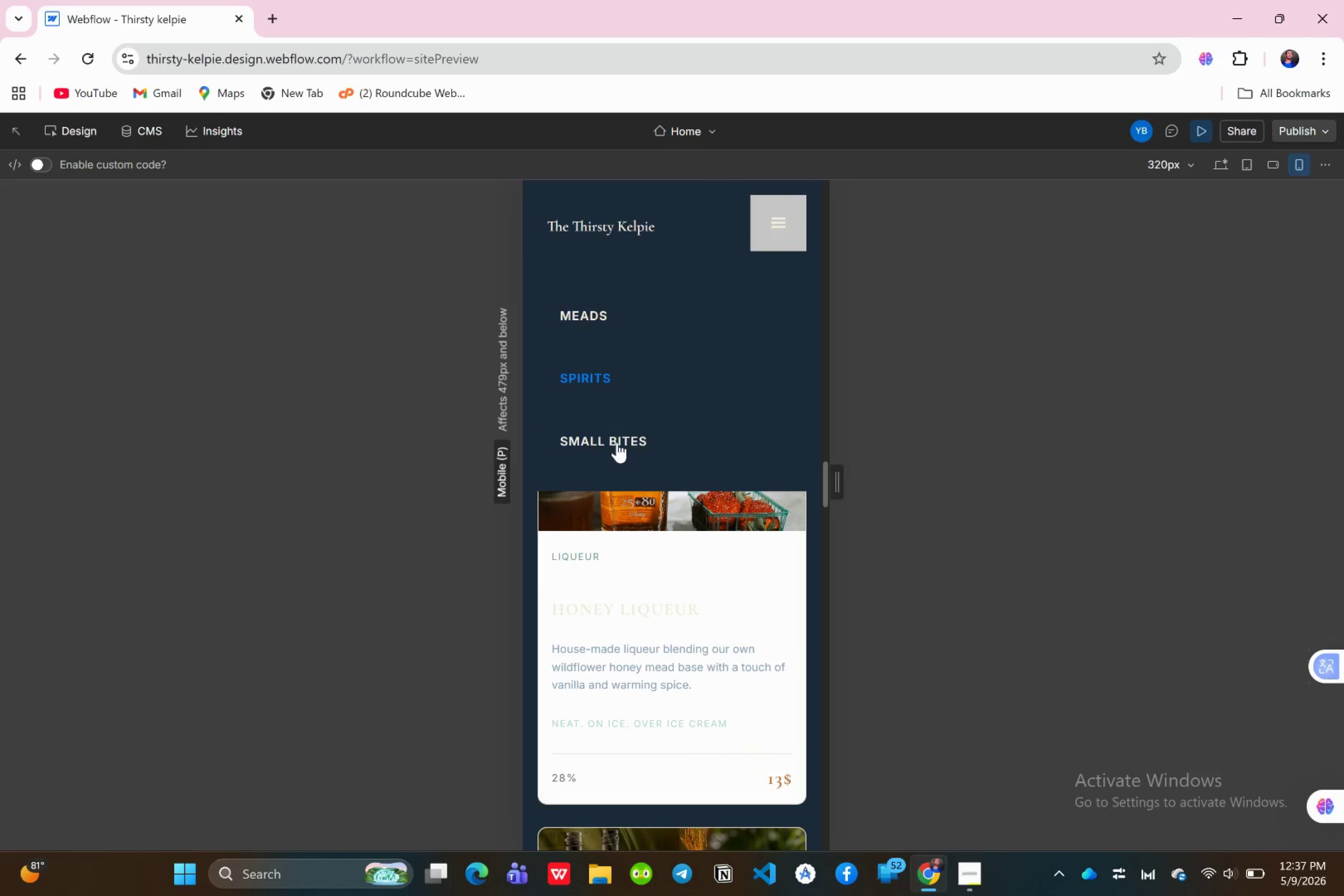 
left_click([615, 440])
 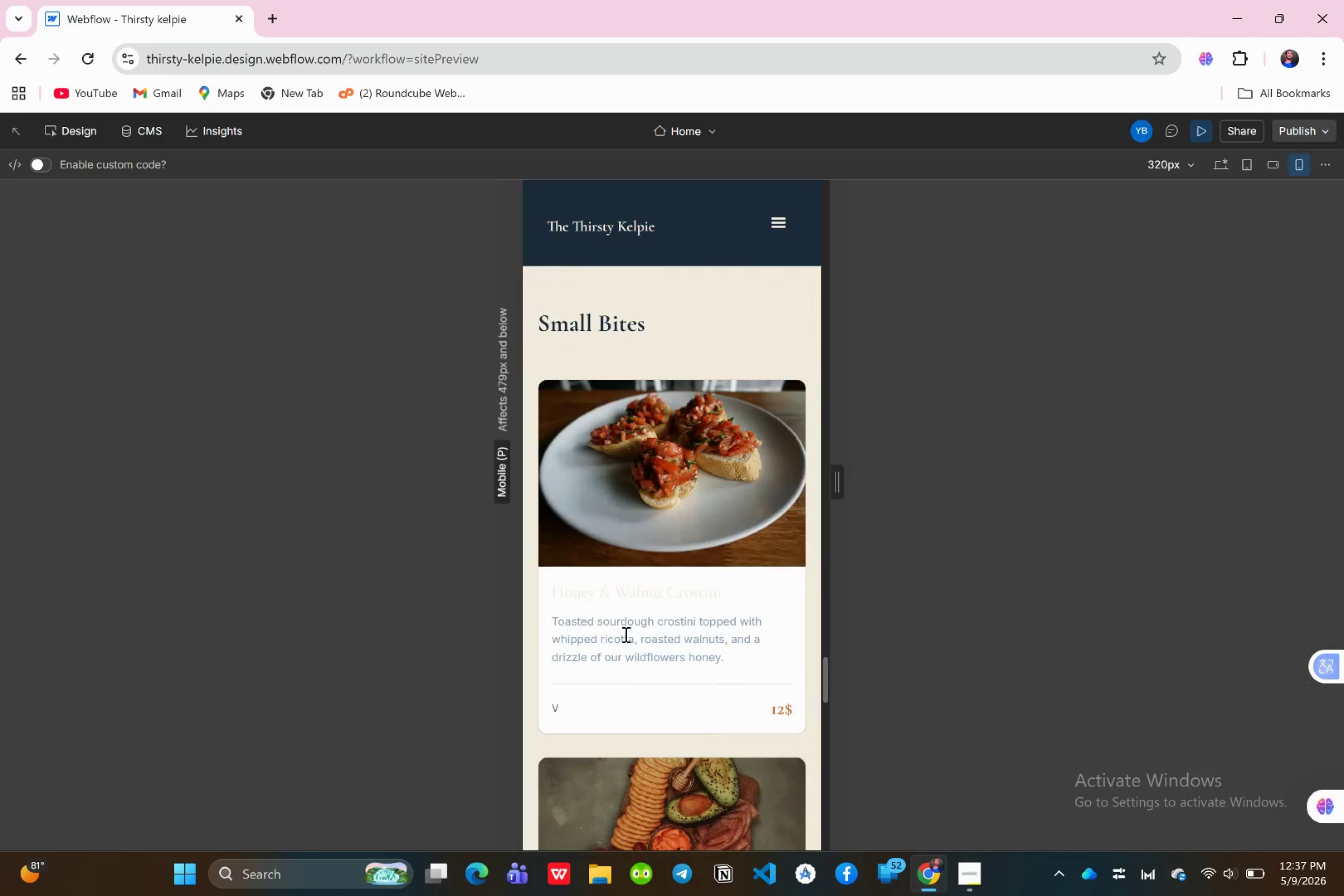 
scroll: coordinate [693, 582], scroll_direction: down, amount: 30.0
 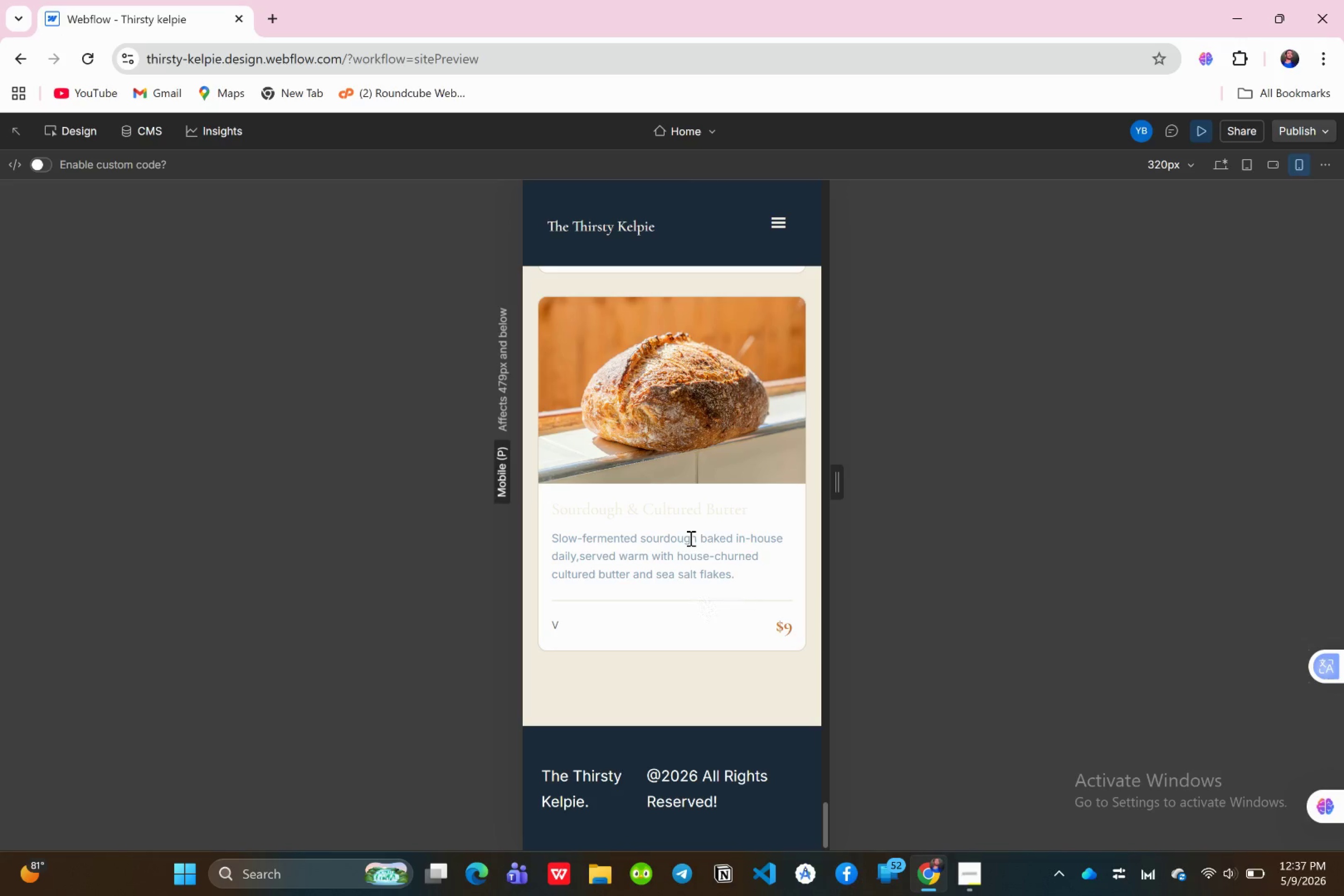 
scroll: coordinate [664, 445], scroll_direction: up, amount: 112.0
 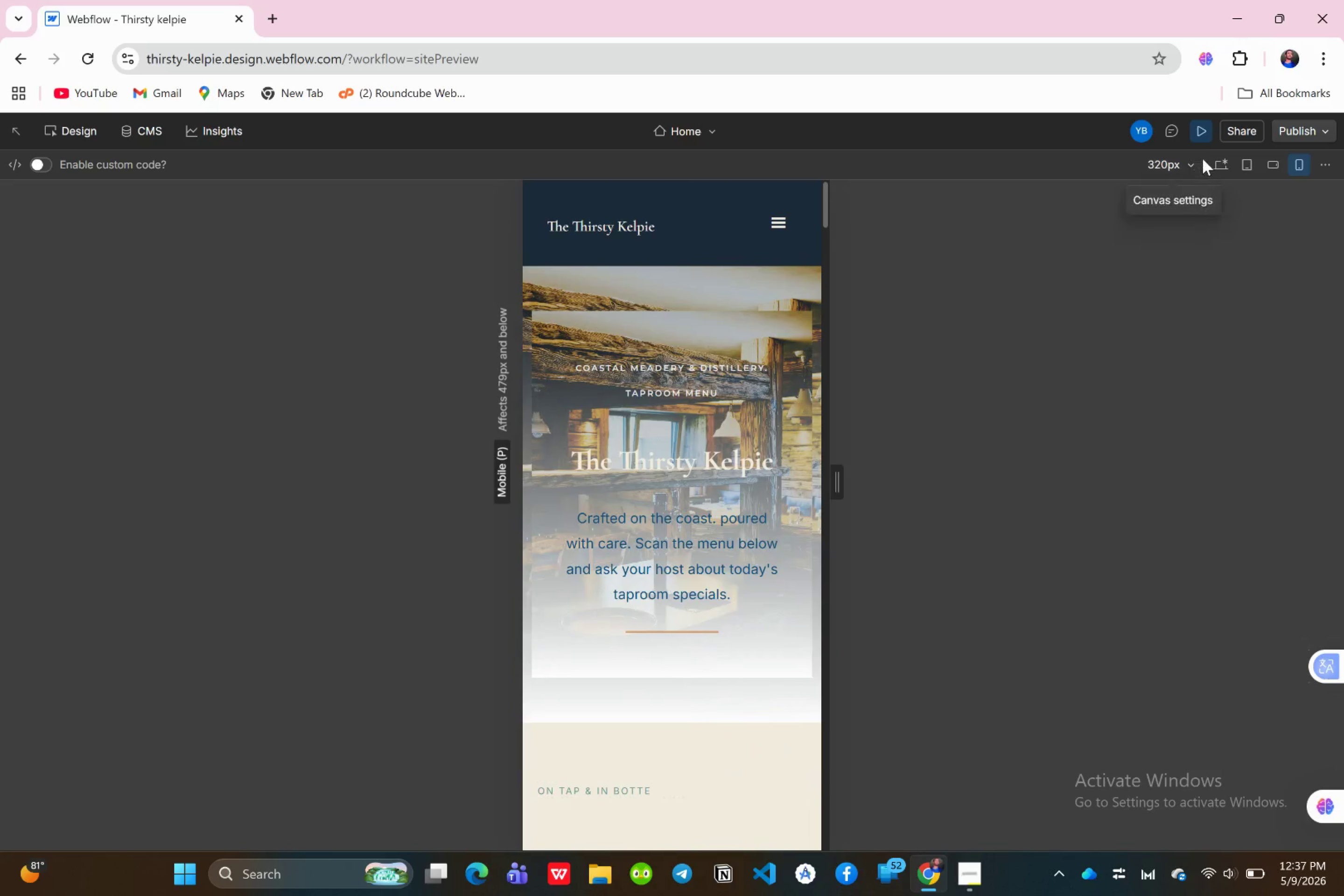 
left_click([1213, 165])
 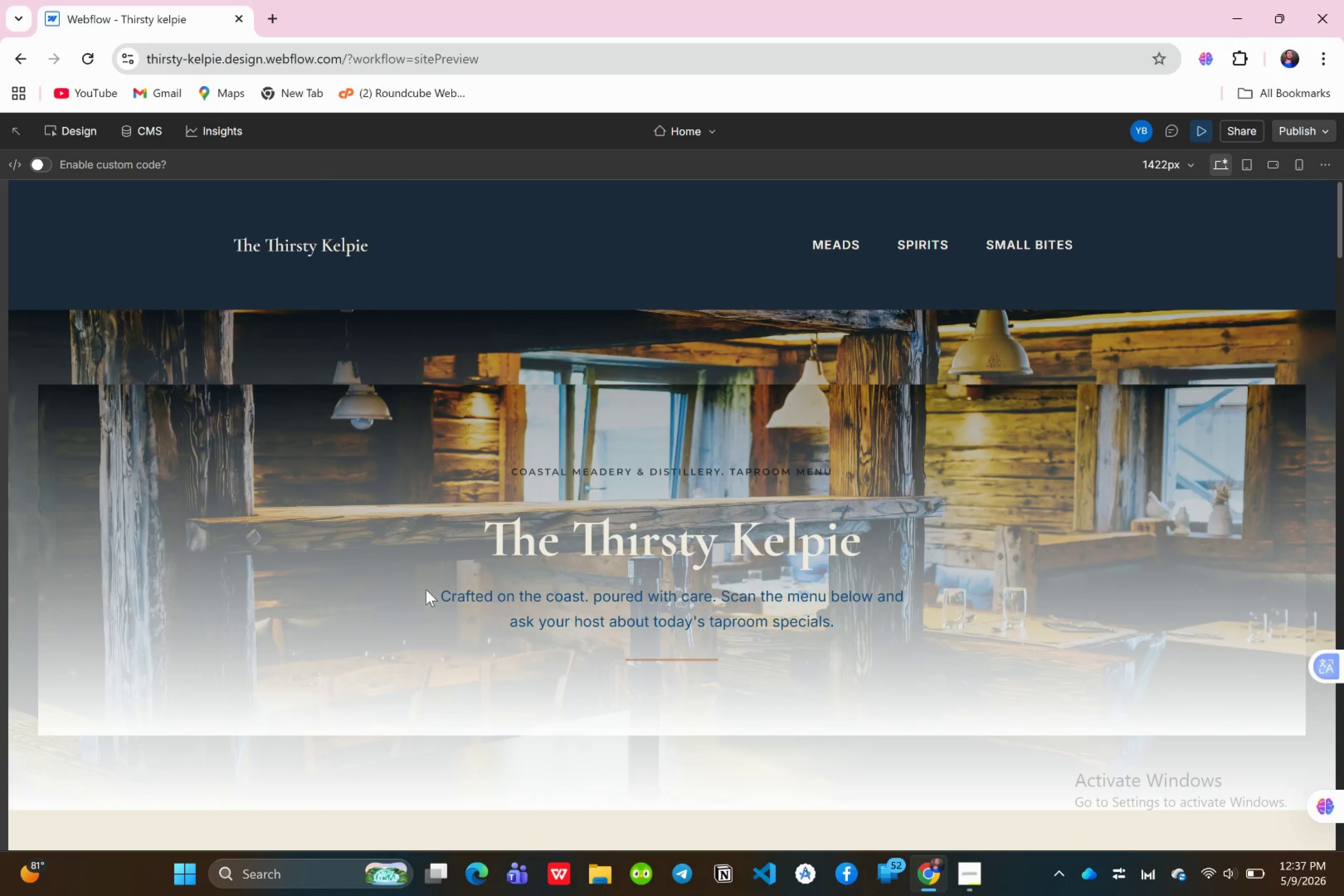 
scroll: coordinate [451, 589], scroll_direction: down, amount: 52.0
 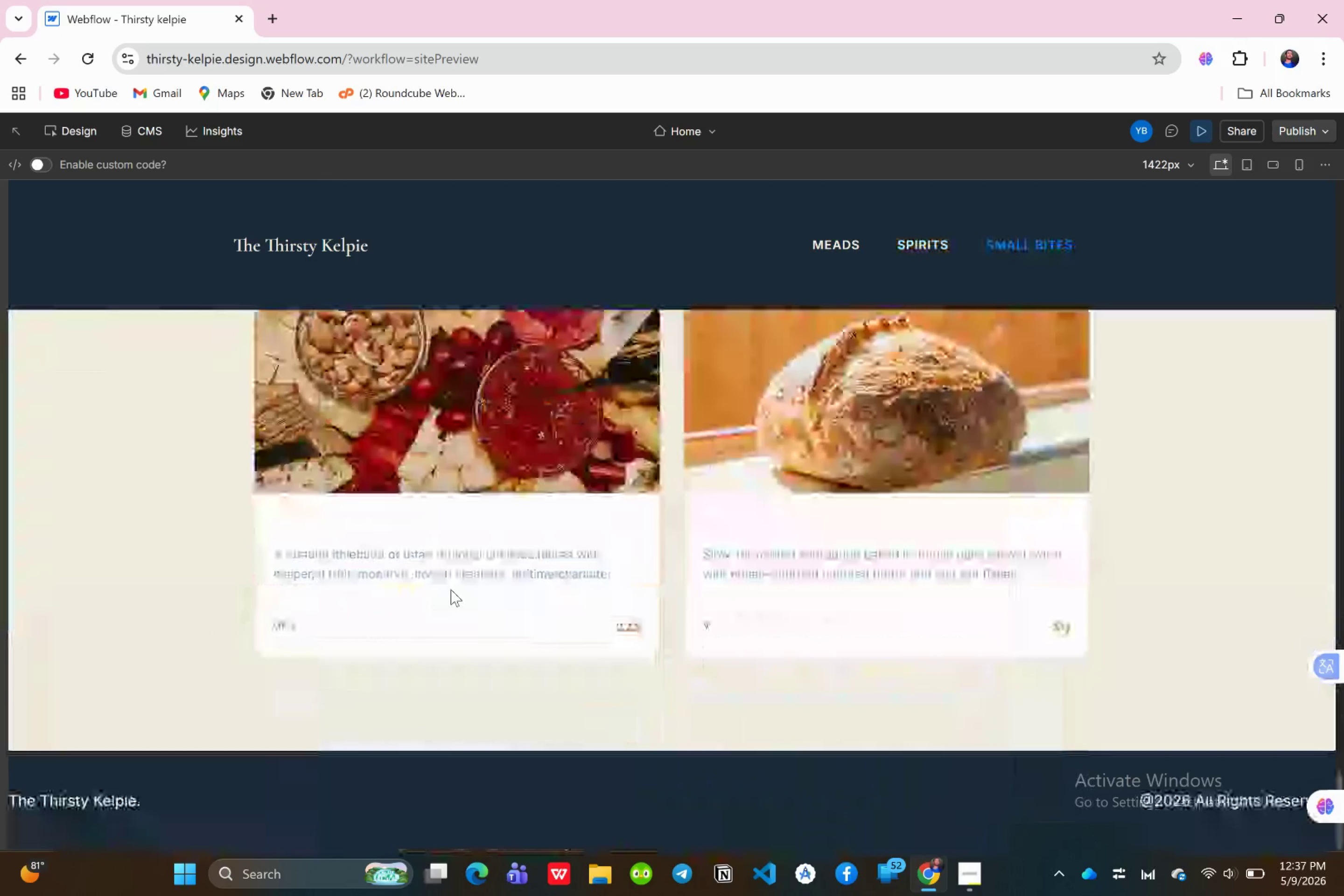 
scroll: coordinate [451, 589], scroll_direction: up, amount: 6.0
 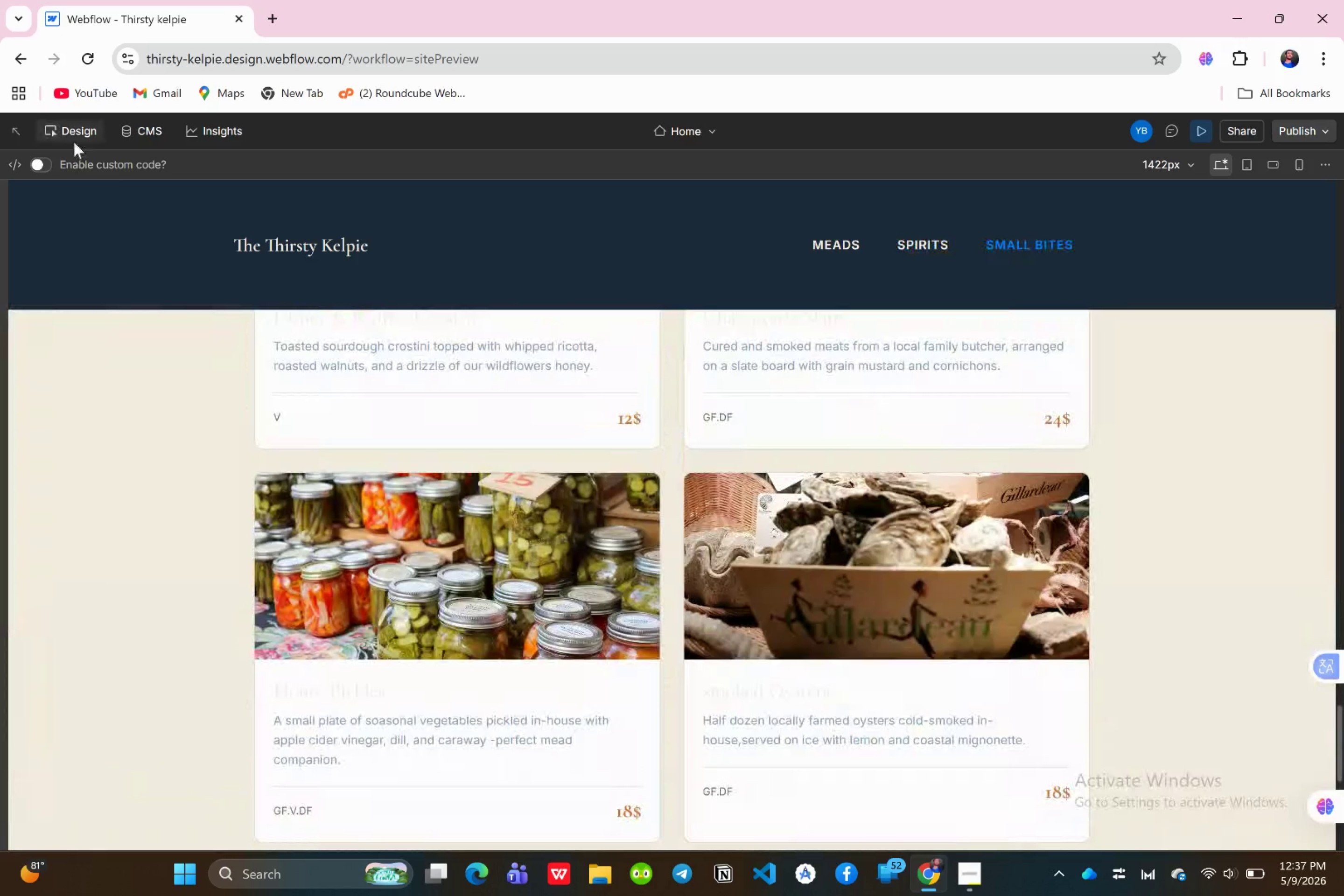 
left_click([74, 138])
 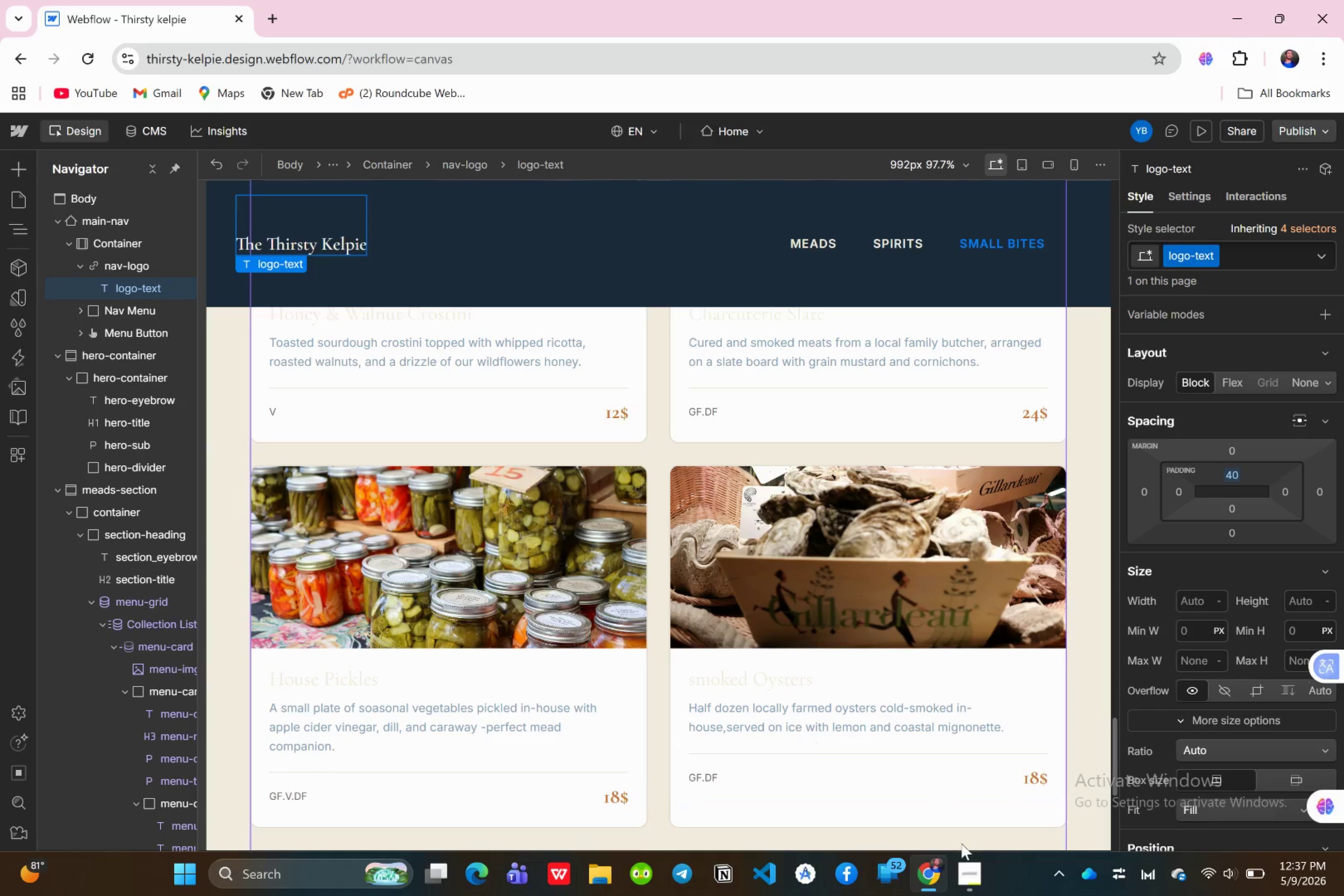 
left_click([968, 876])